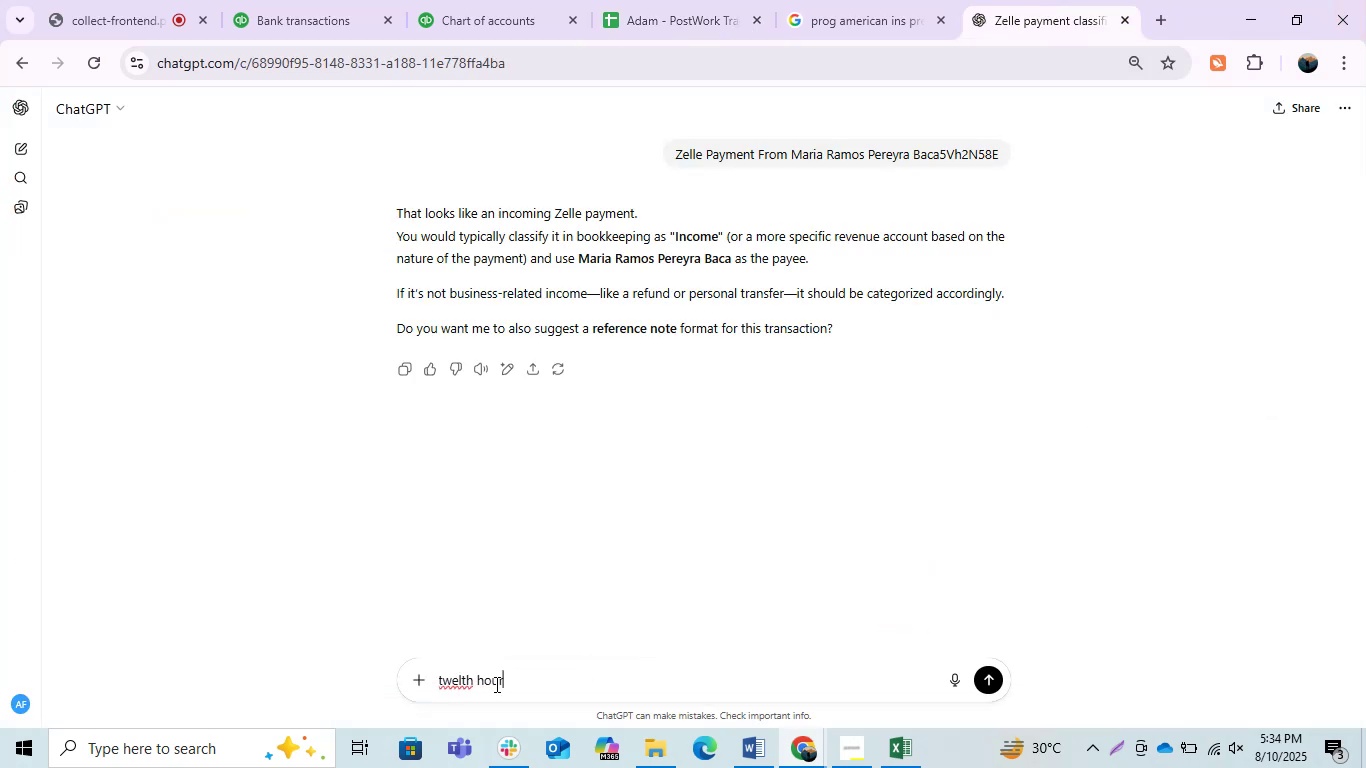 
key(Enter)
 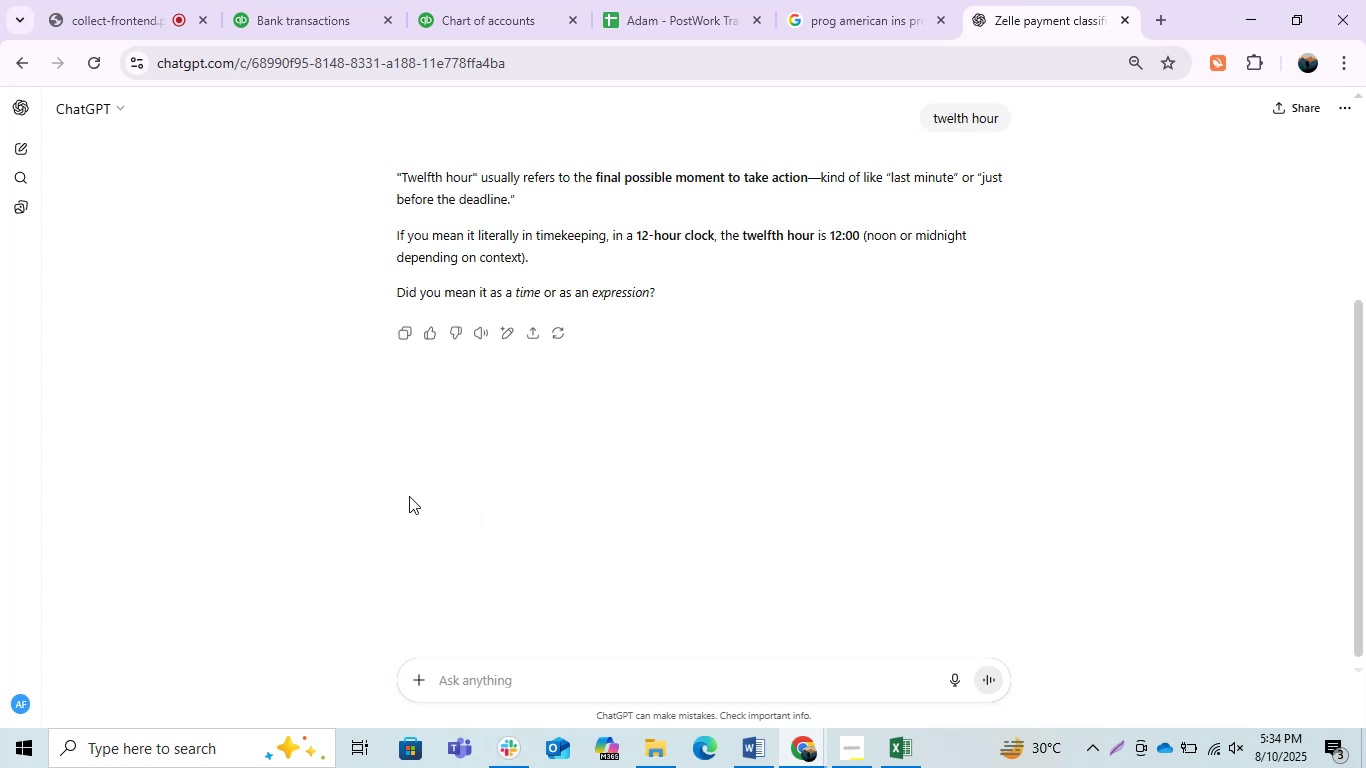 
wait(14.45)
 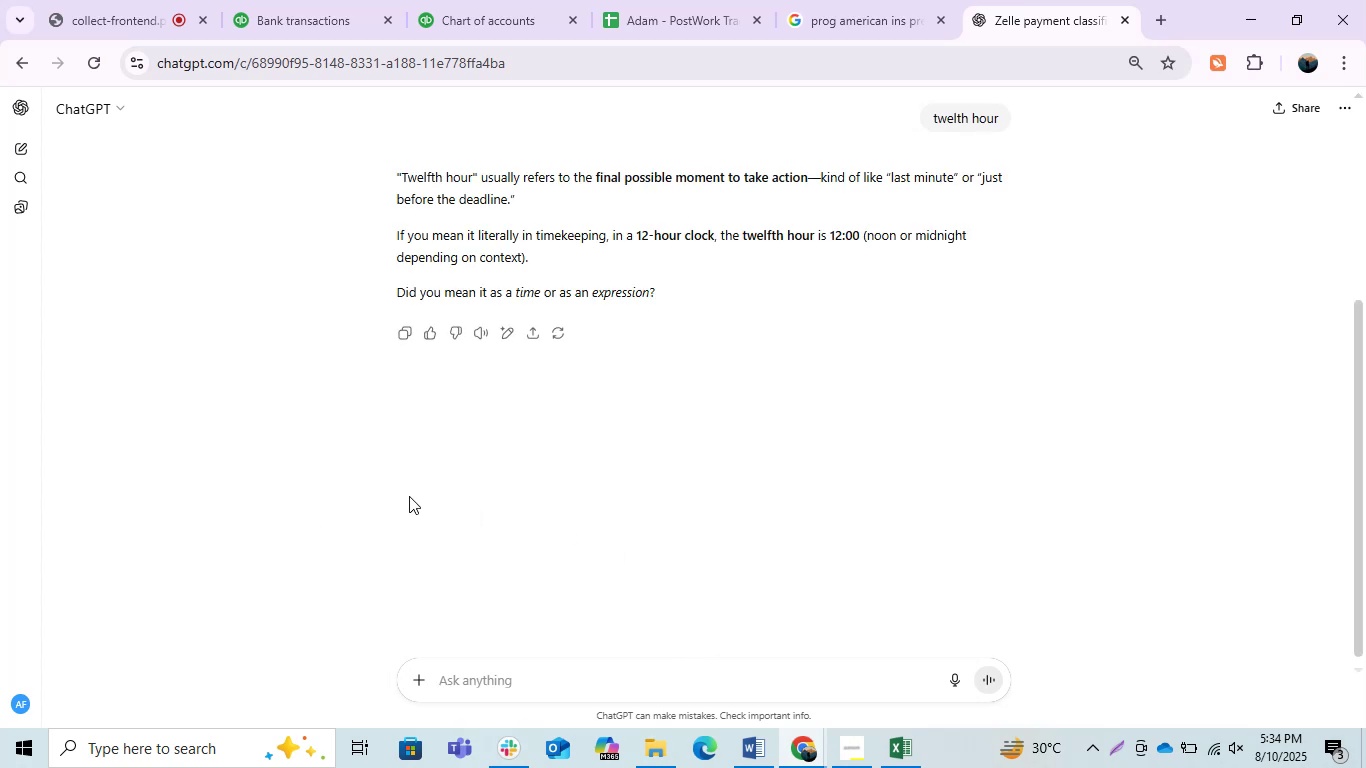 
left_click([918, 0])
 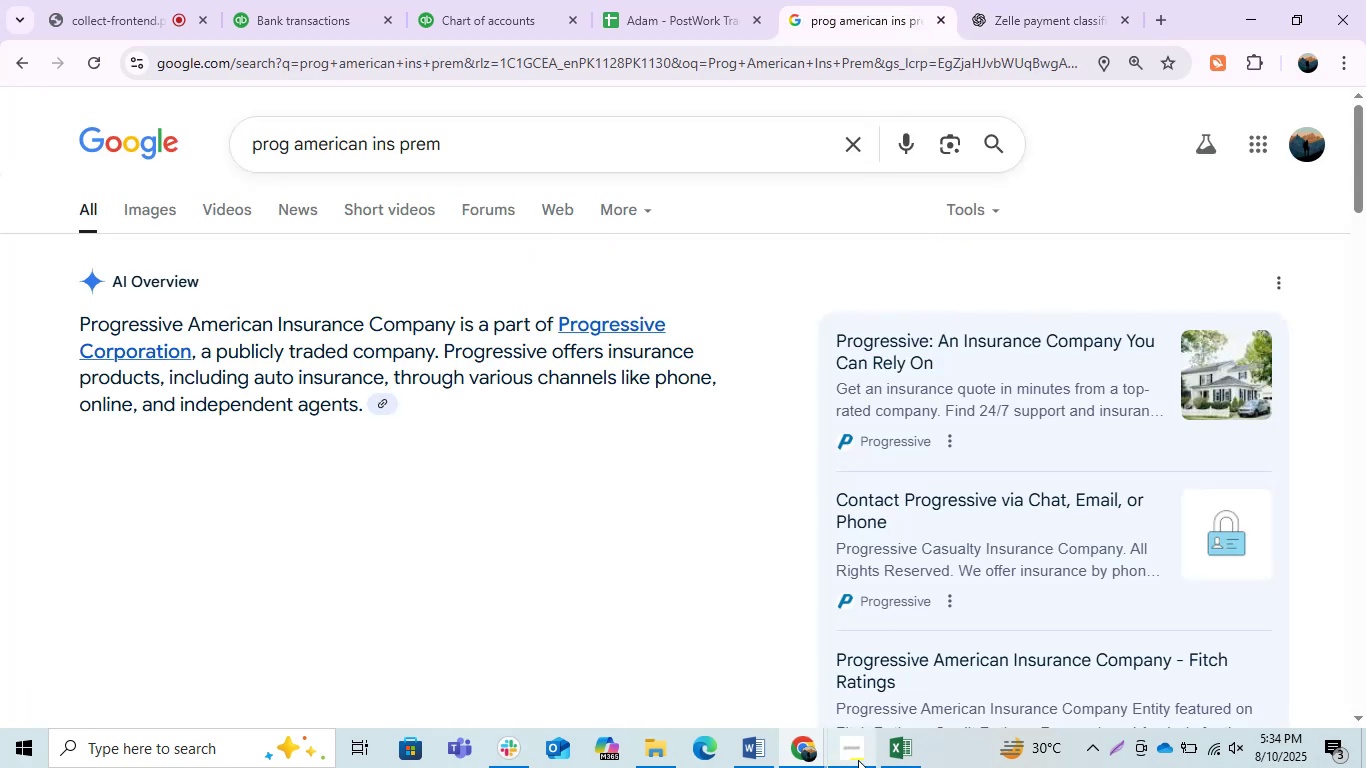 
left_click([891, 747])
 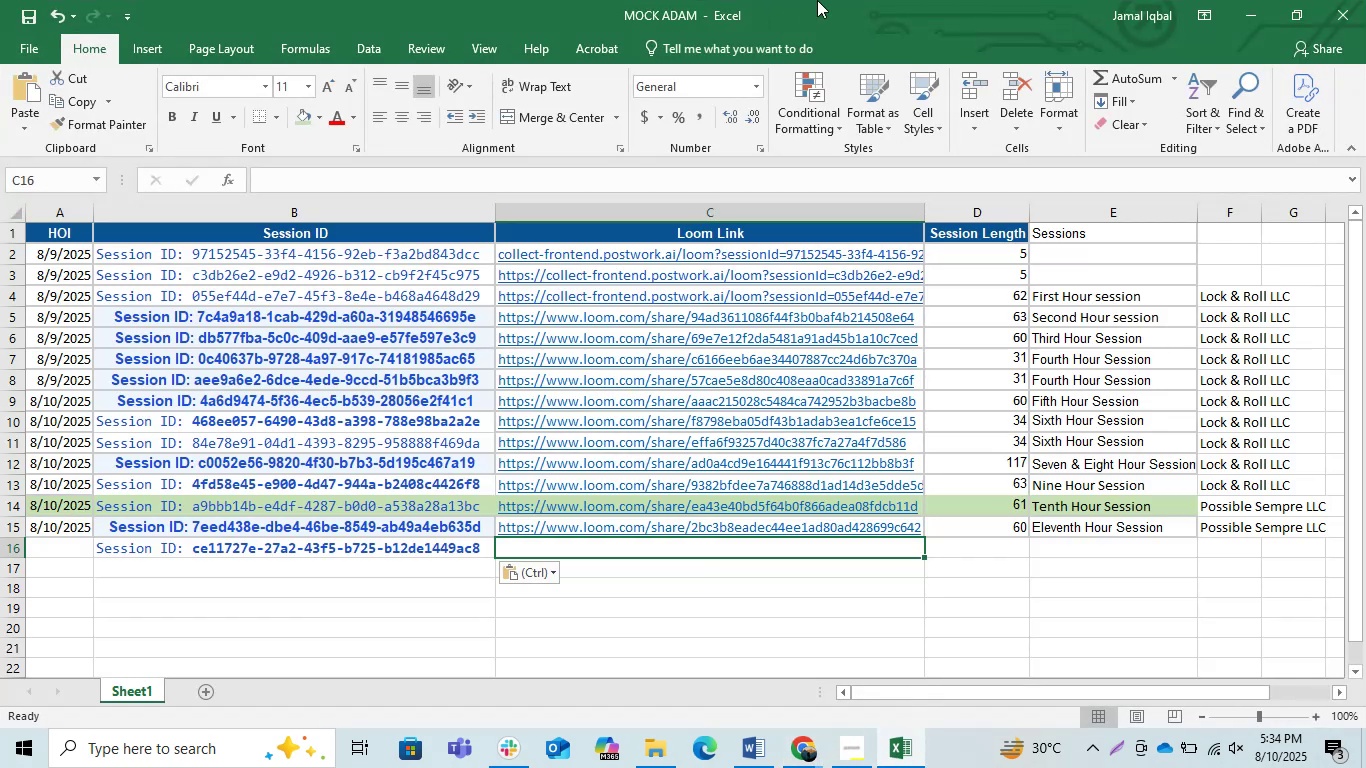 
left_click([1240, 23])
 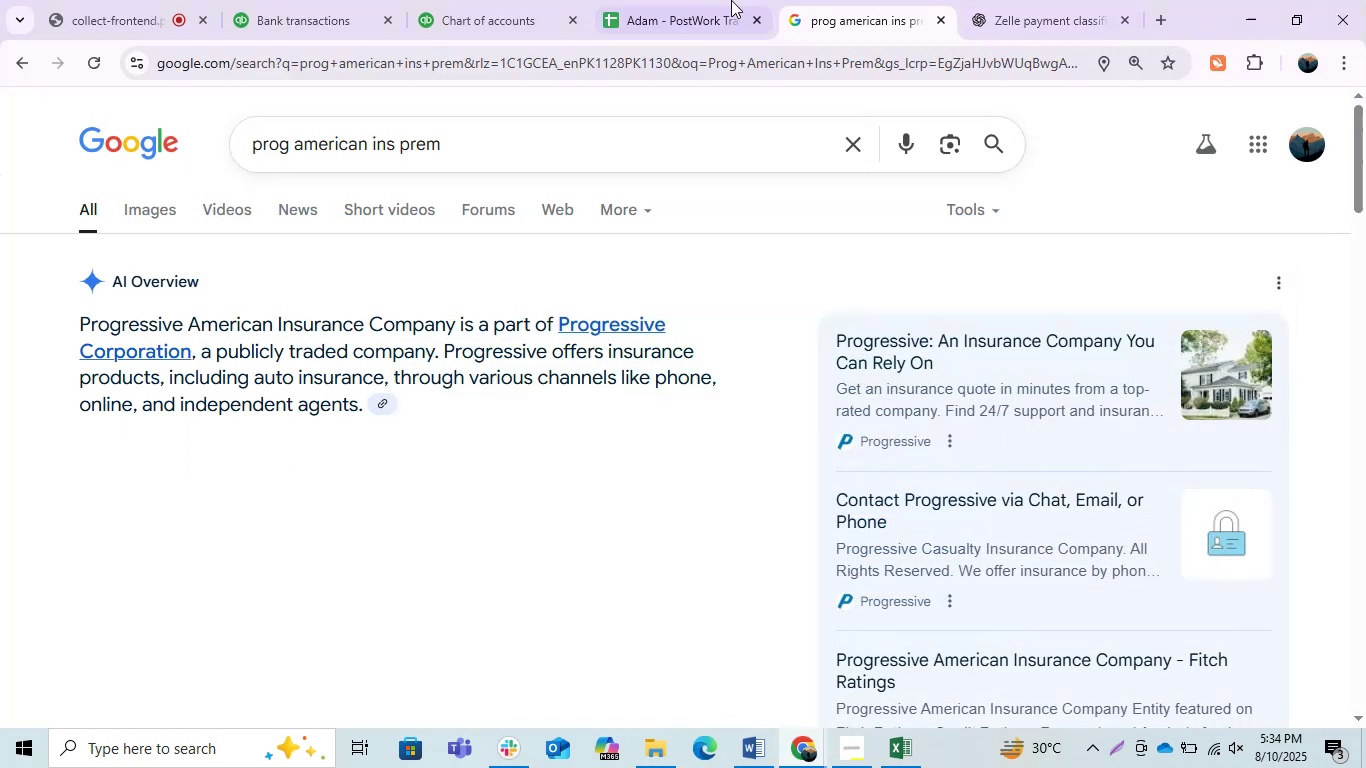 
left_click([712, 0])
 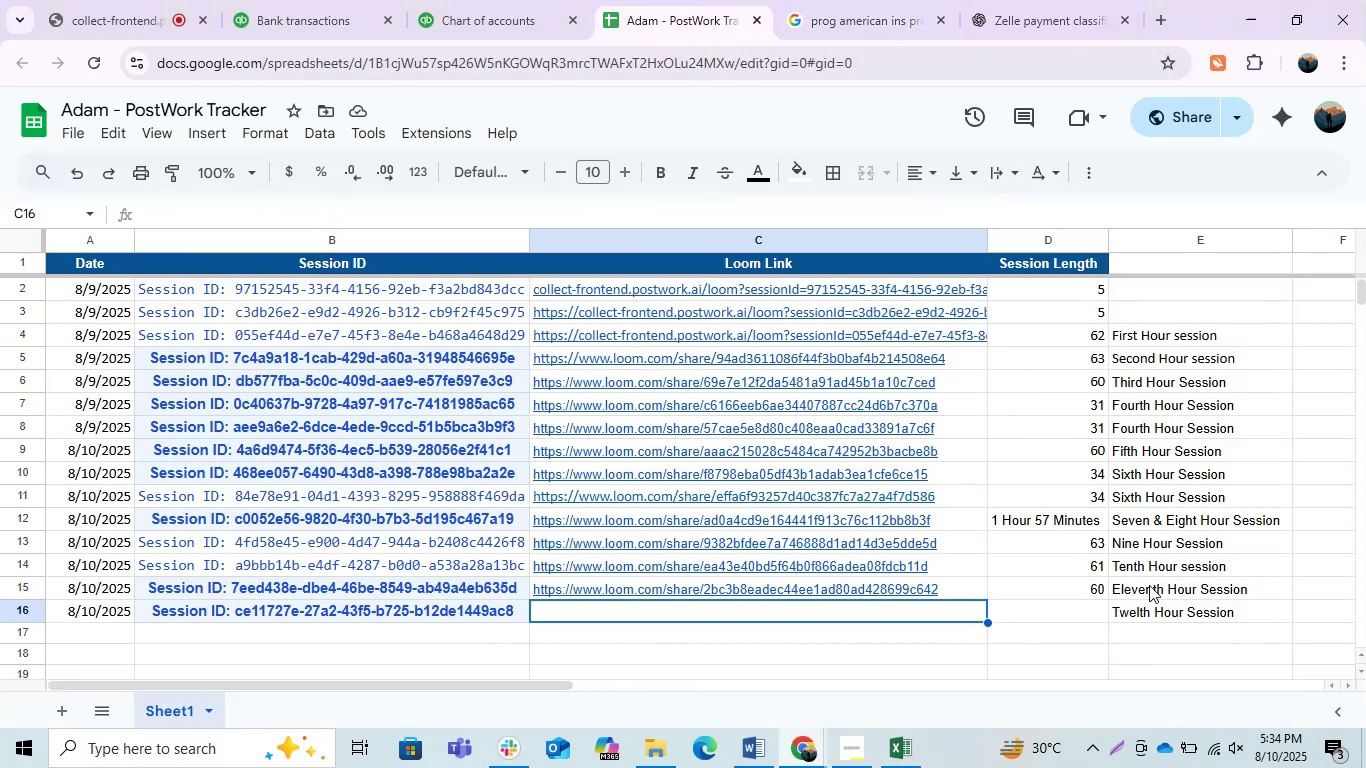 
left_click([1205, 594])
 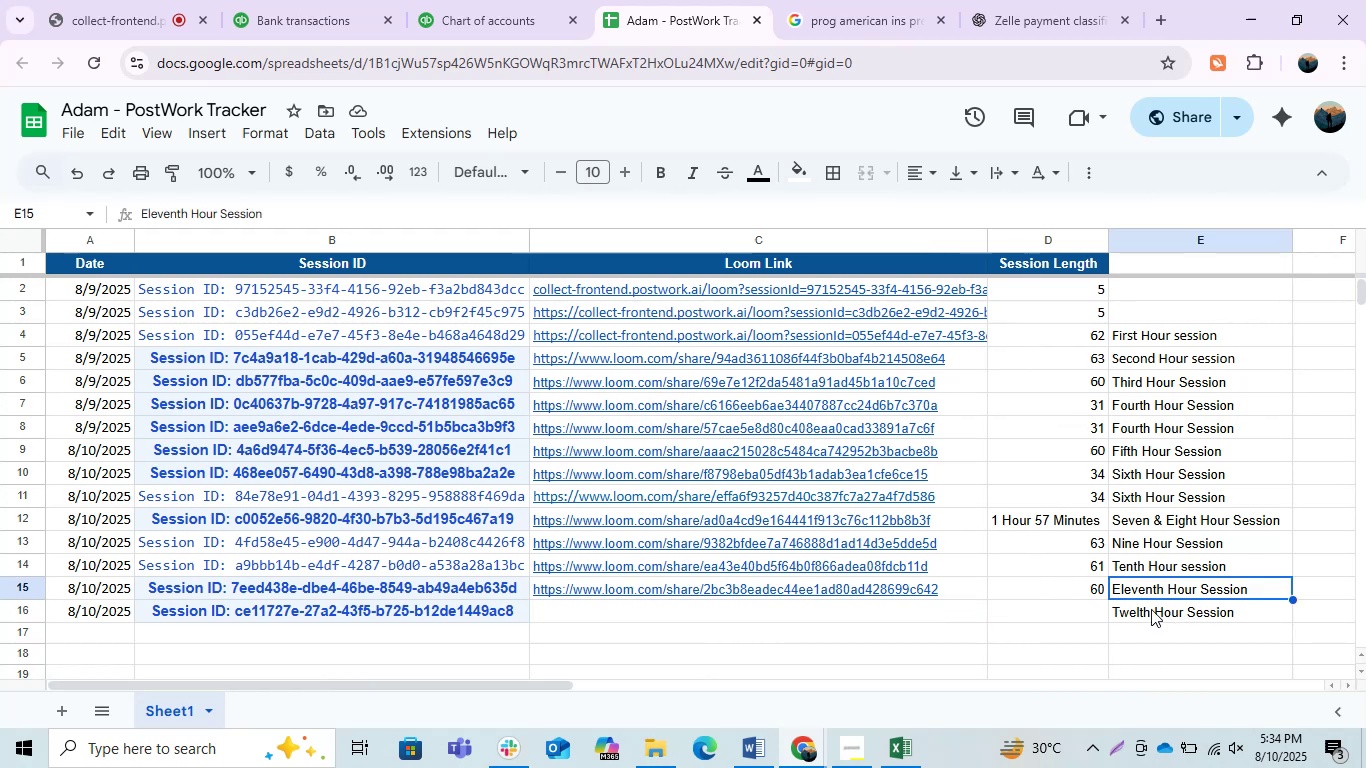 
left_click([1147, 609])
 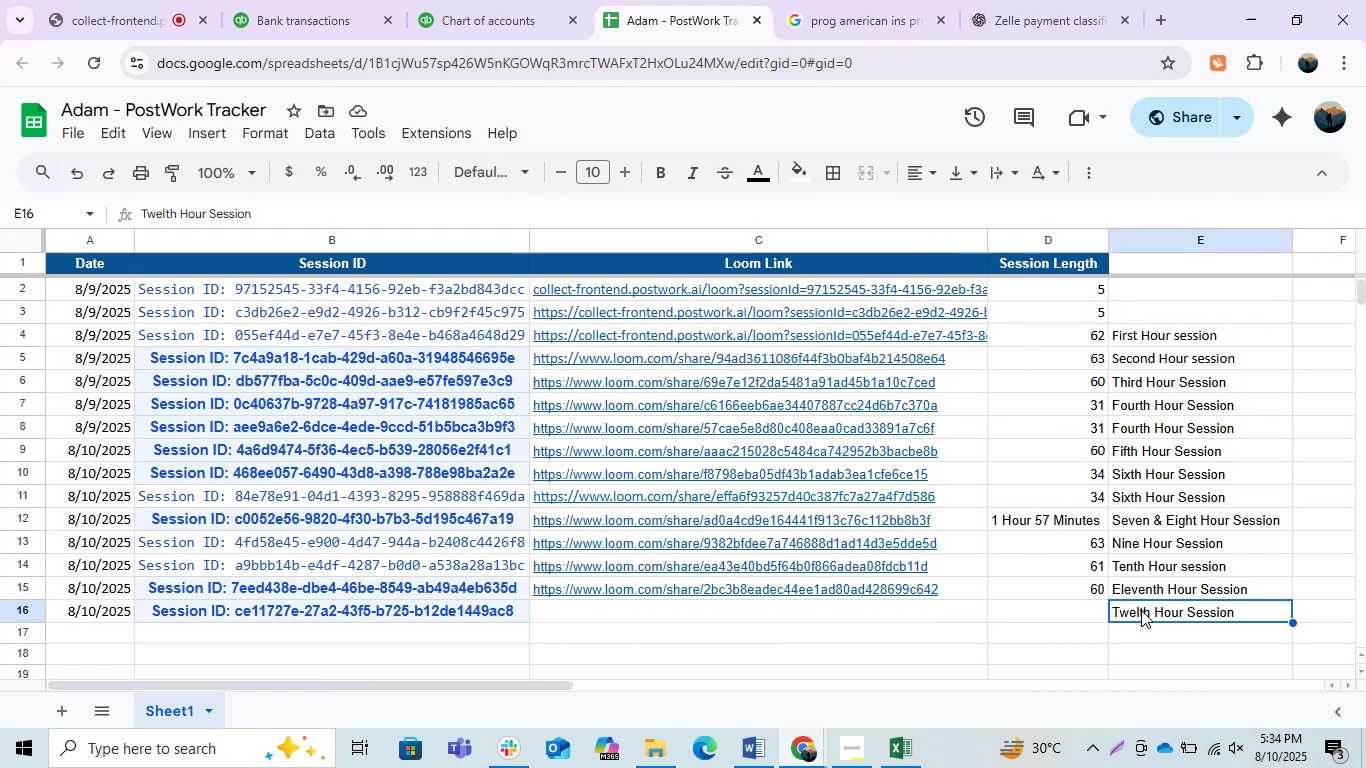 
double_click([1141, 610])
 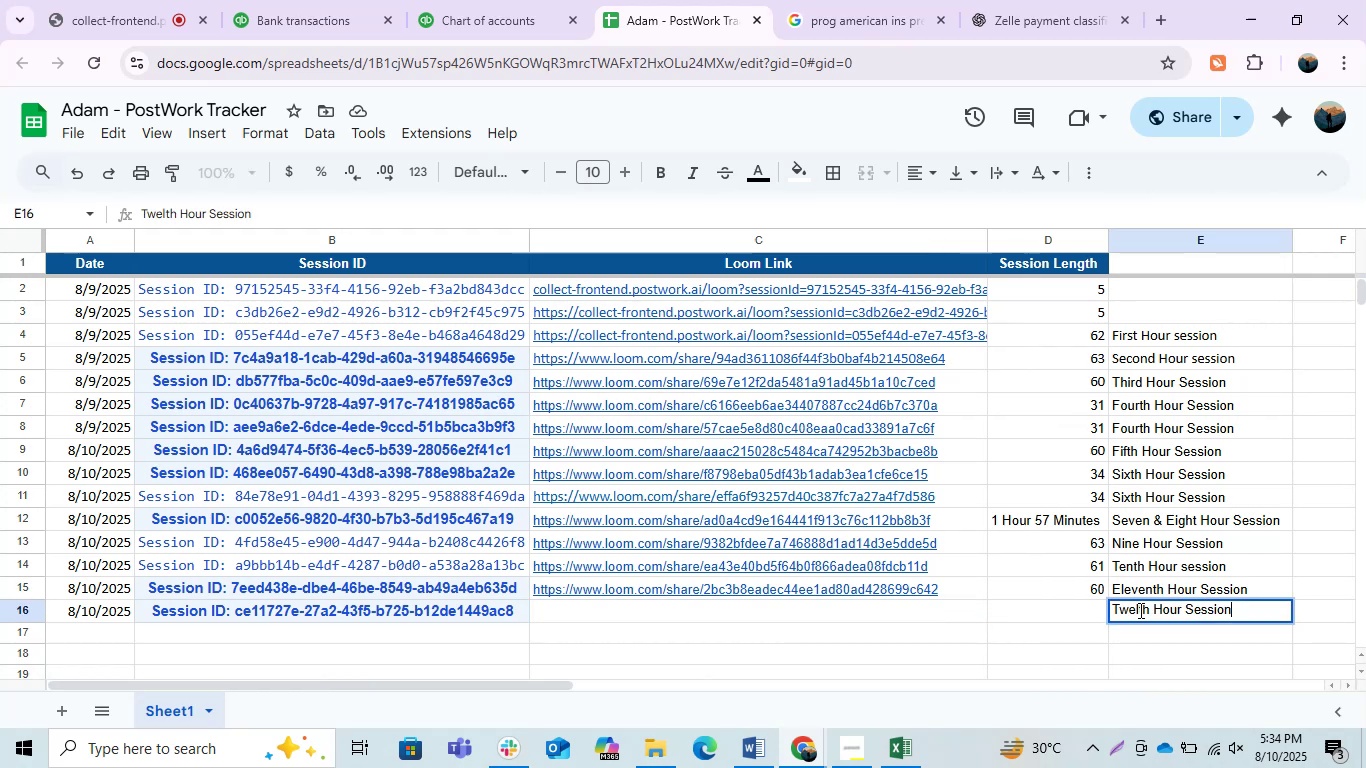 
left_click([1139, 610])
 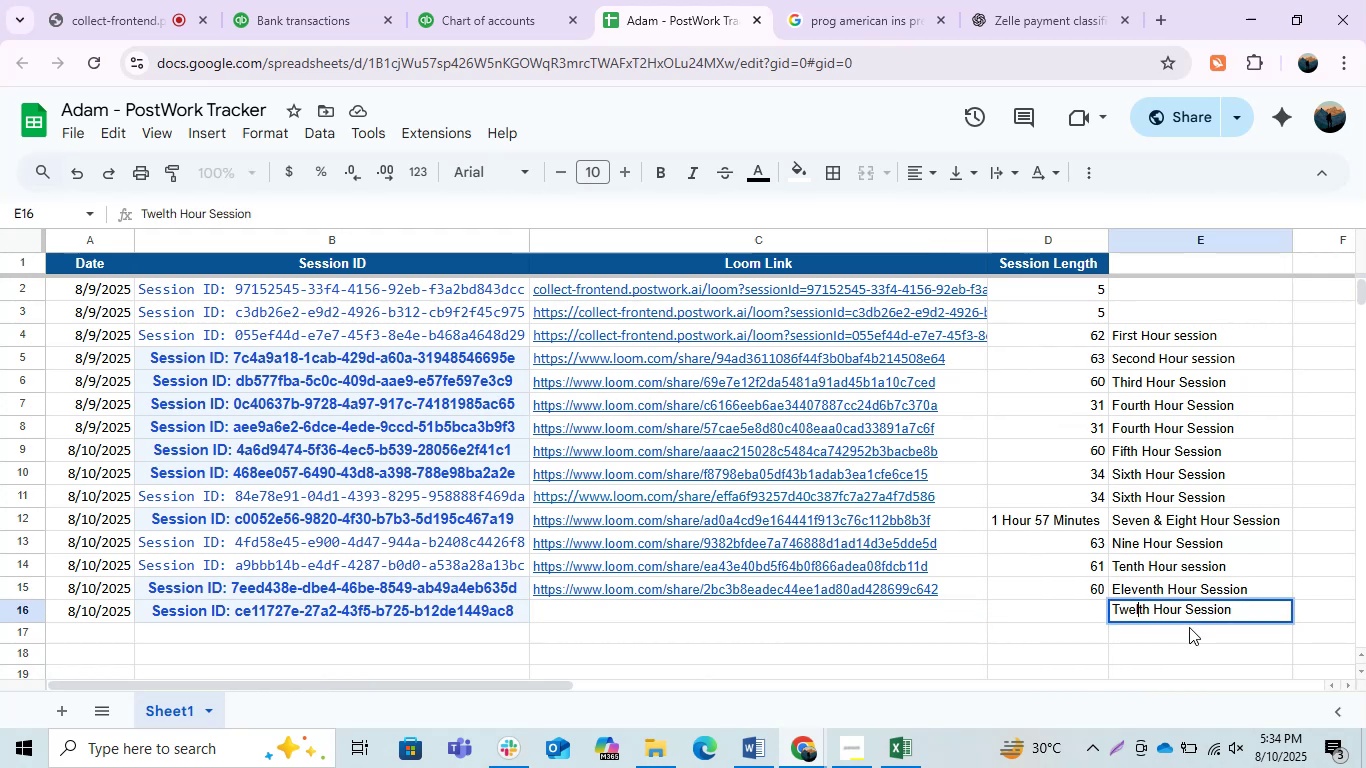 
key(F)
 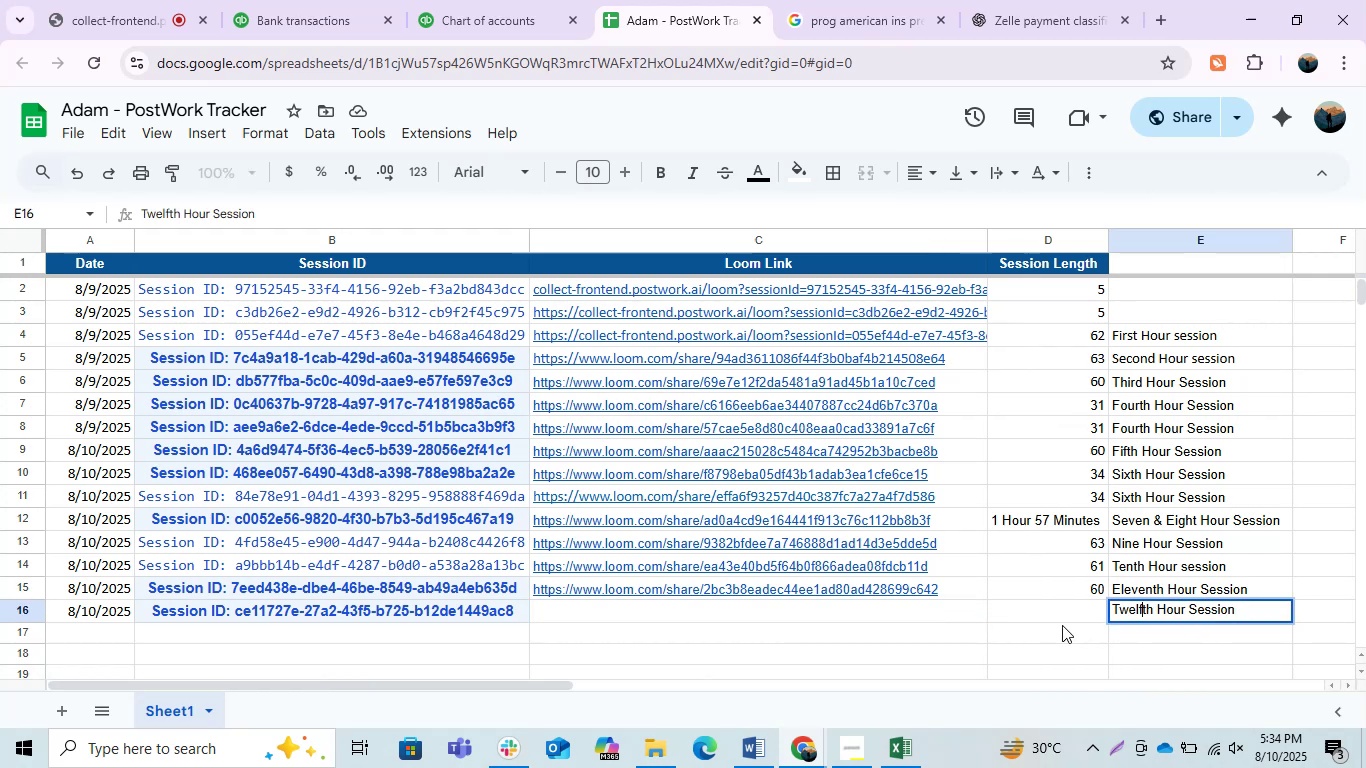 
left_click([1062, 625])
 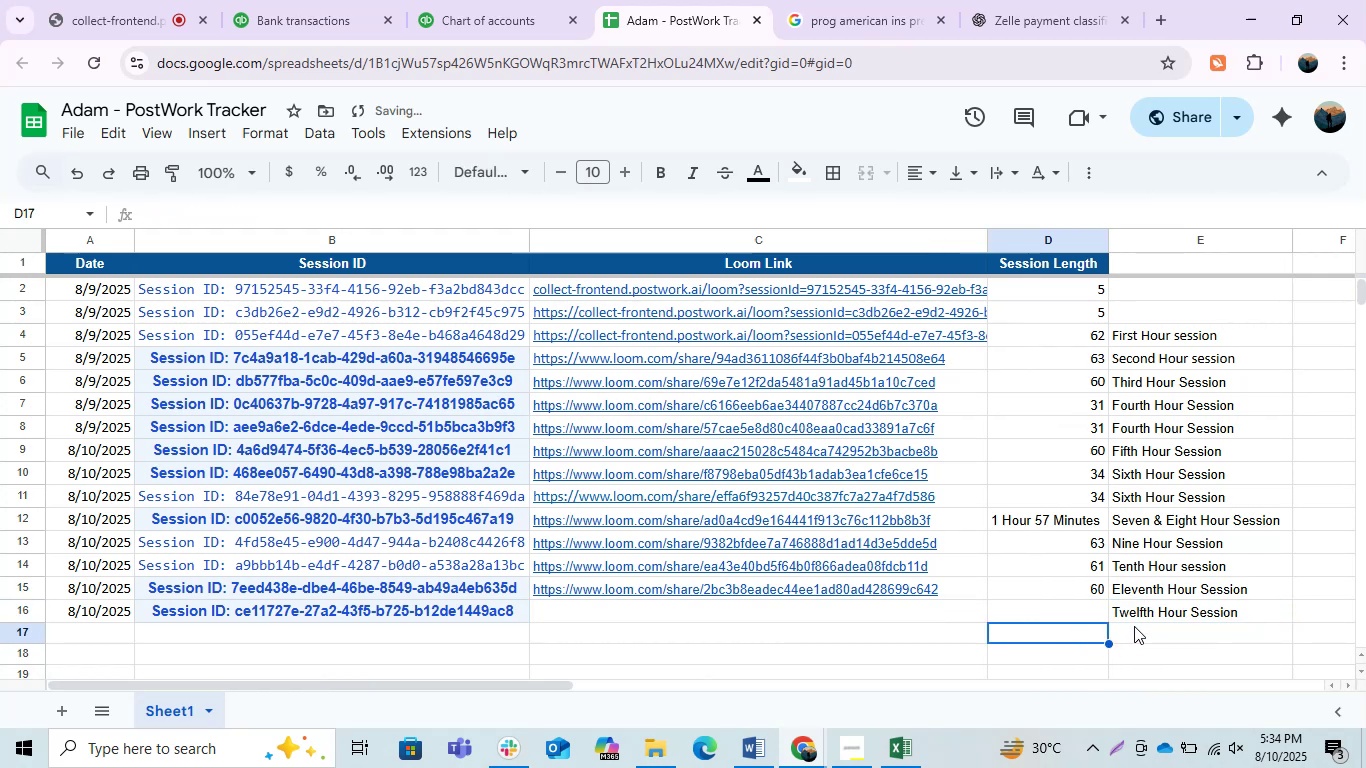 
left_click([1047, 0])
 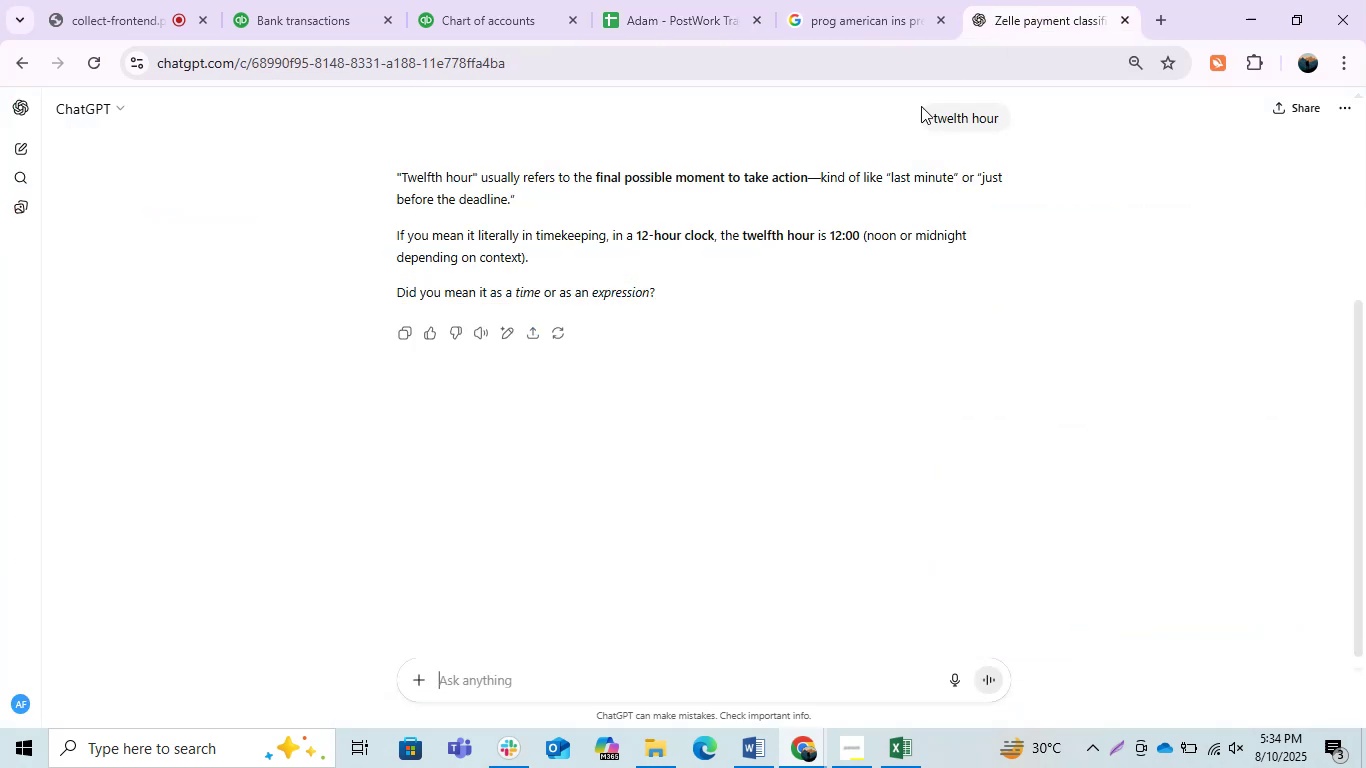 
double_click([668, 0])
 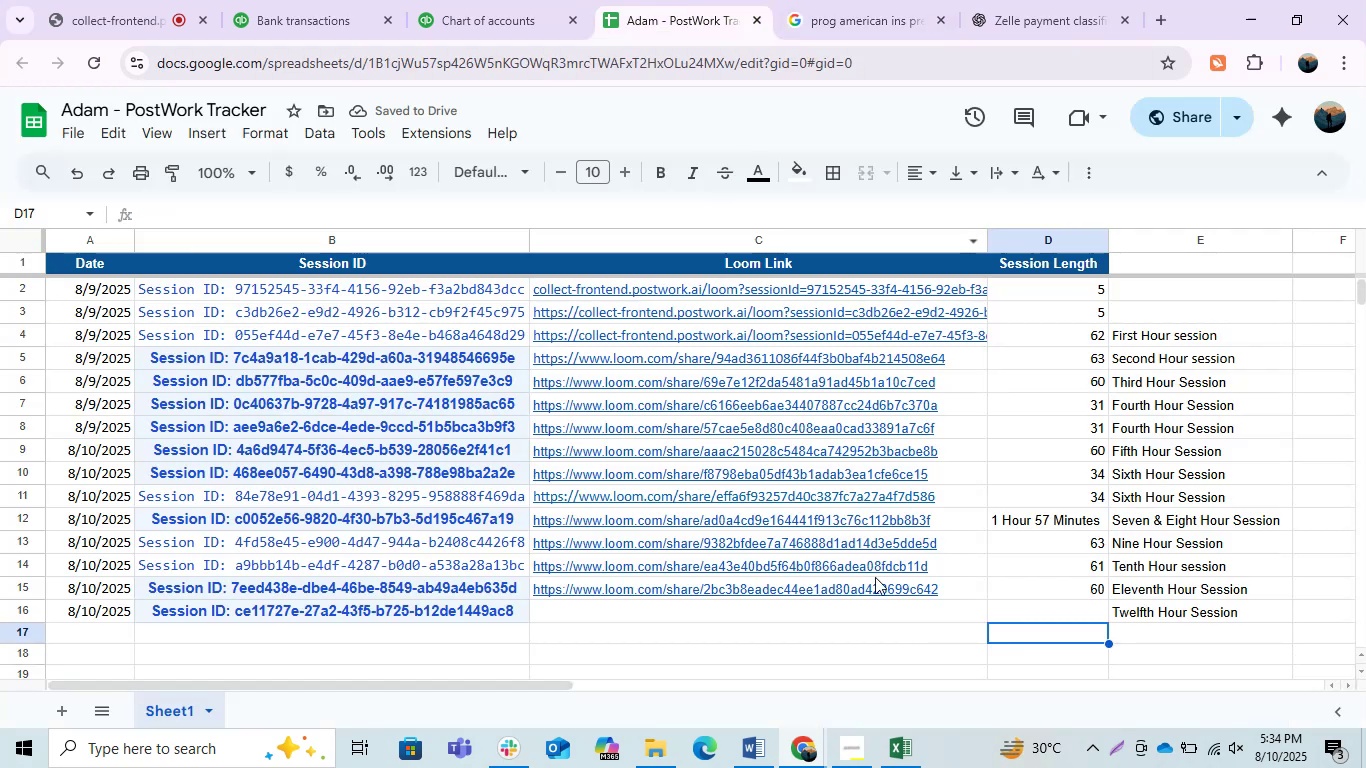 
left_click([720, 602])
 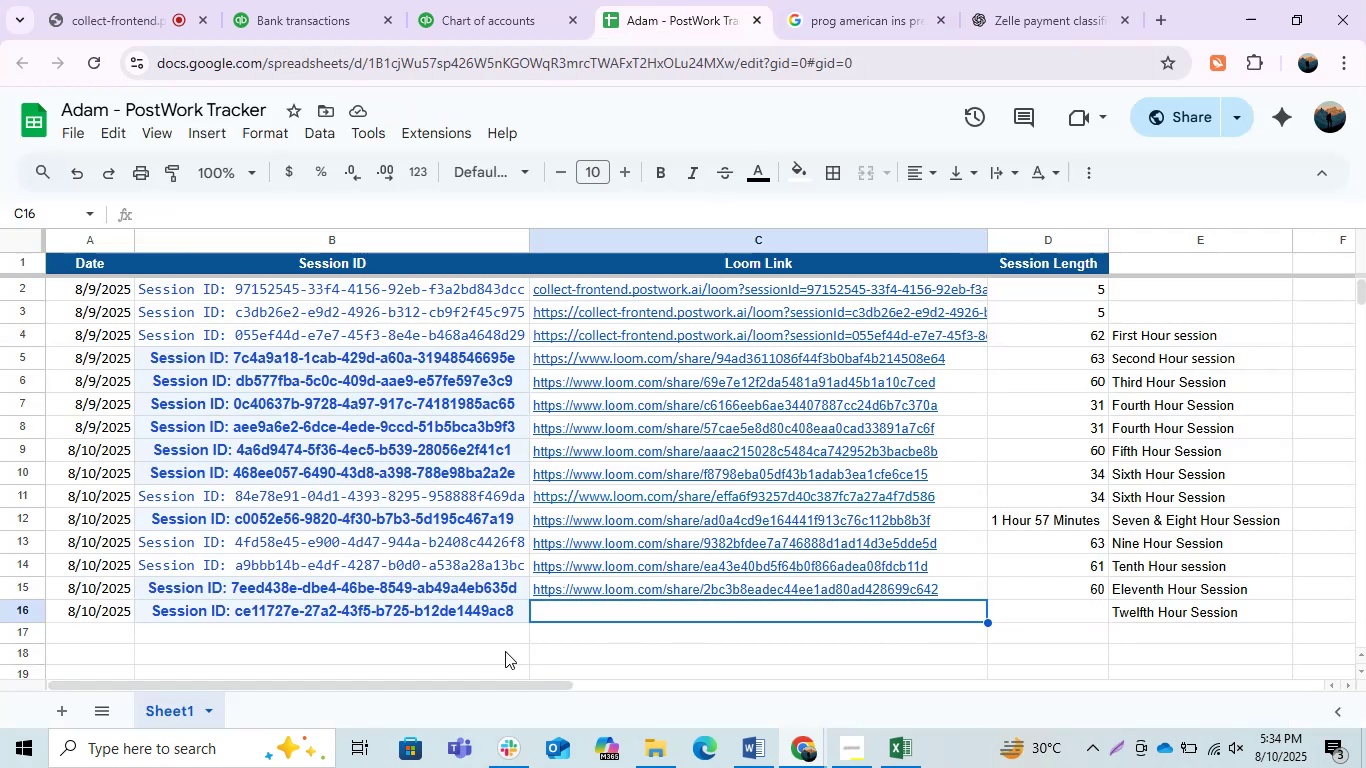 
left_click([418, 639])
 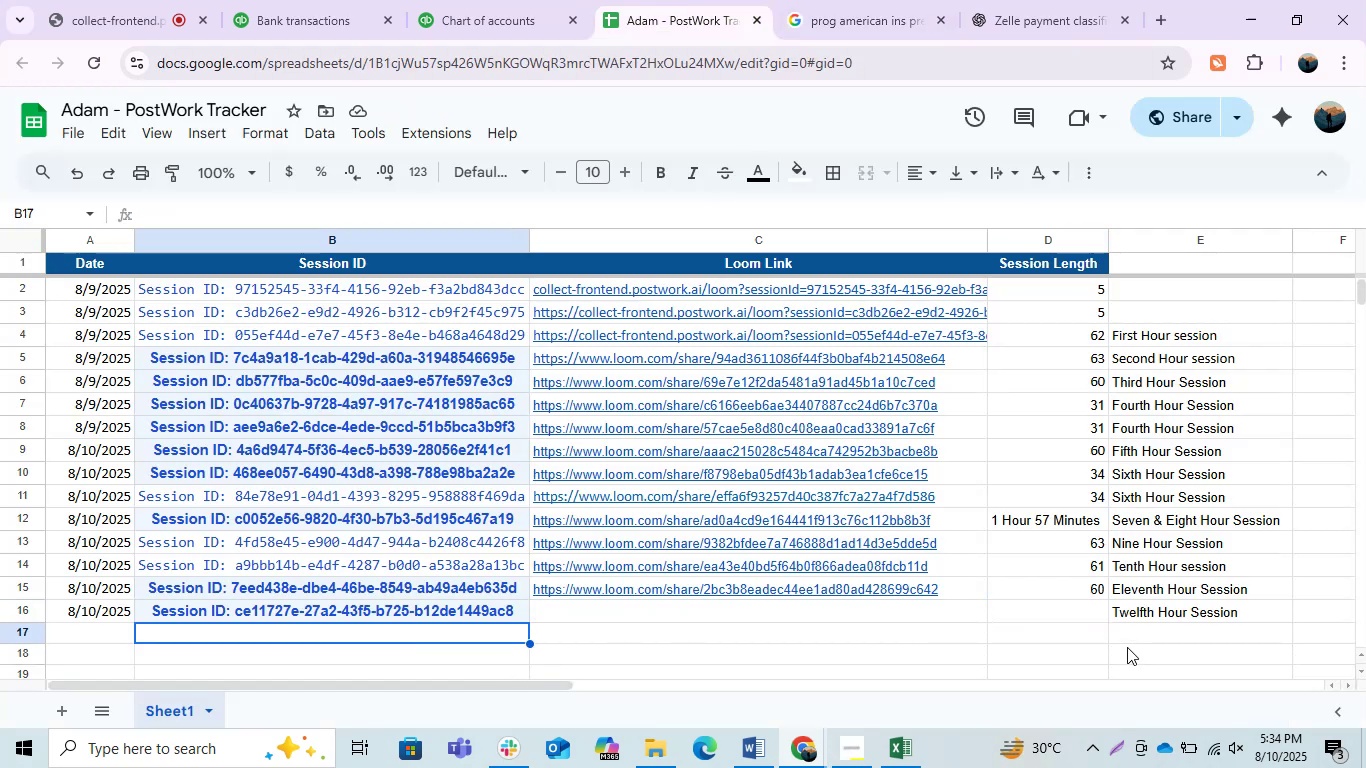 
left_click([1154, 602])
 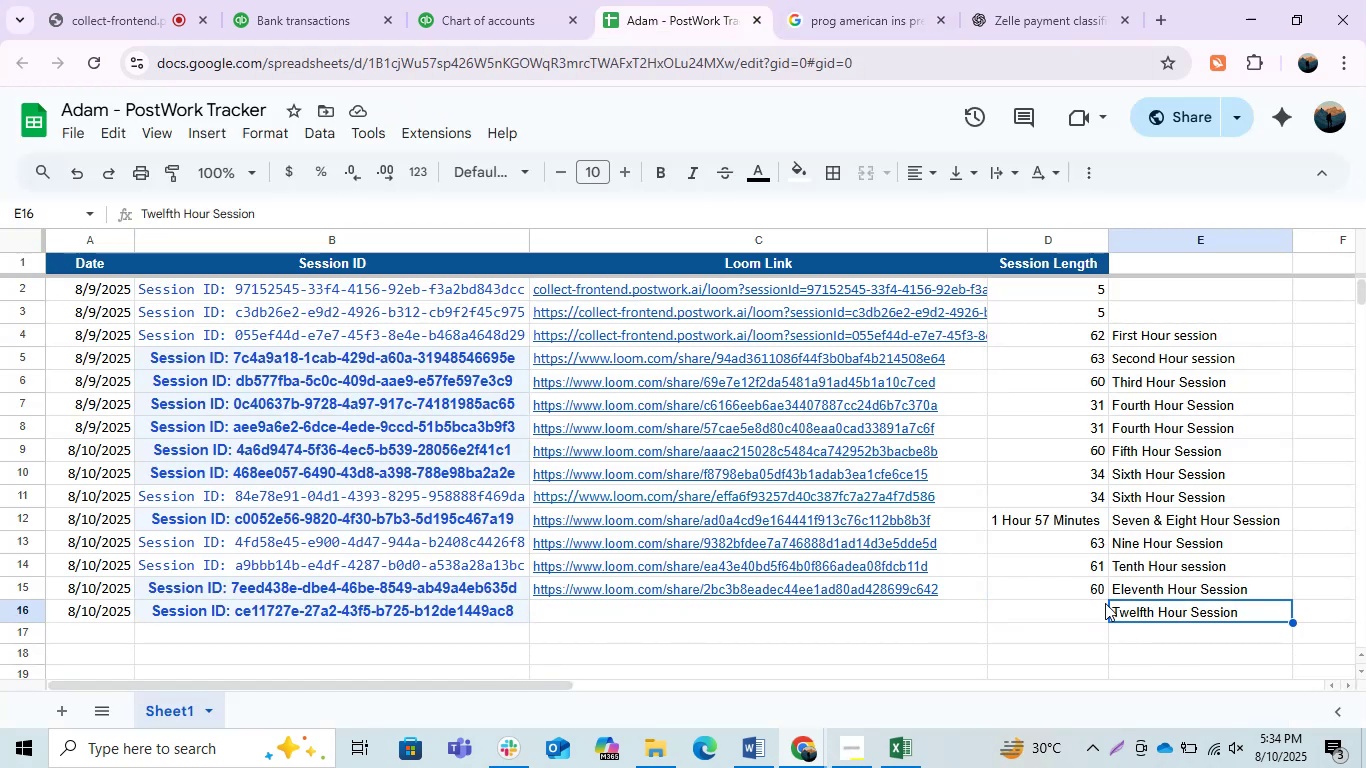 
key(Control+C)
 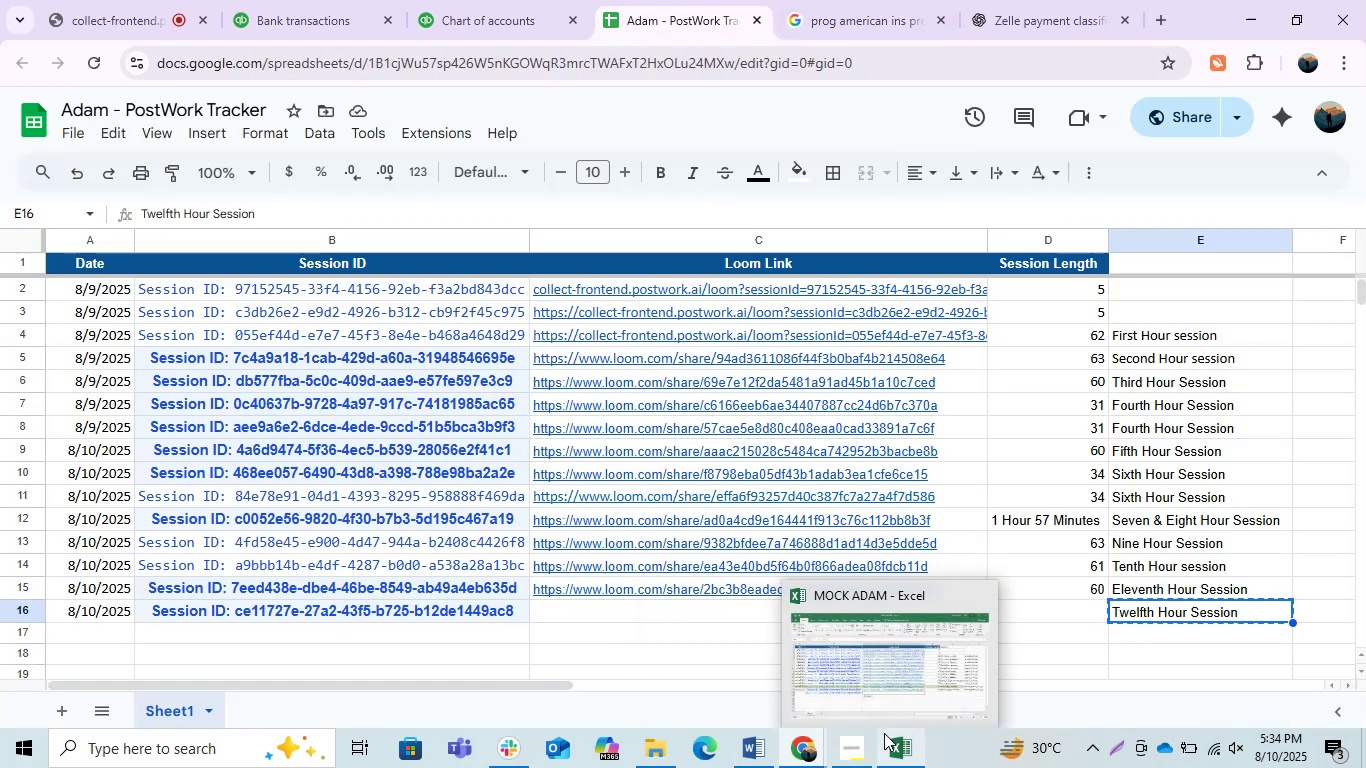 
left_click([921, 713])
 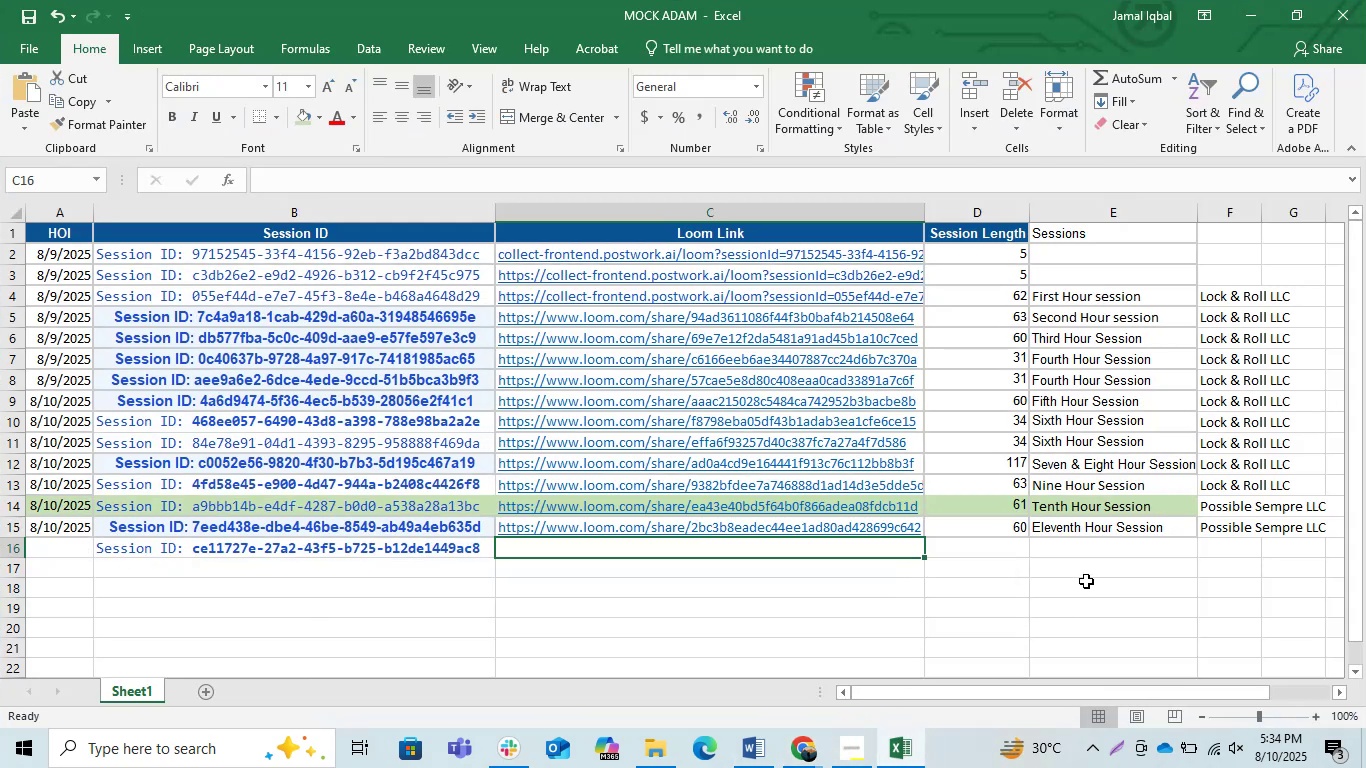 
left_click([1087, 571])
 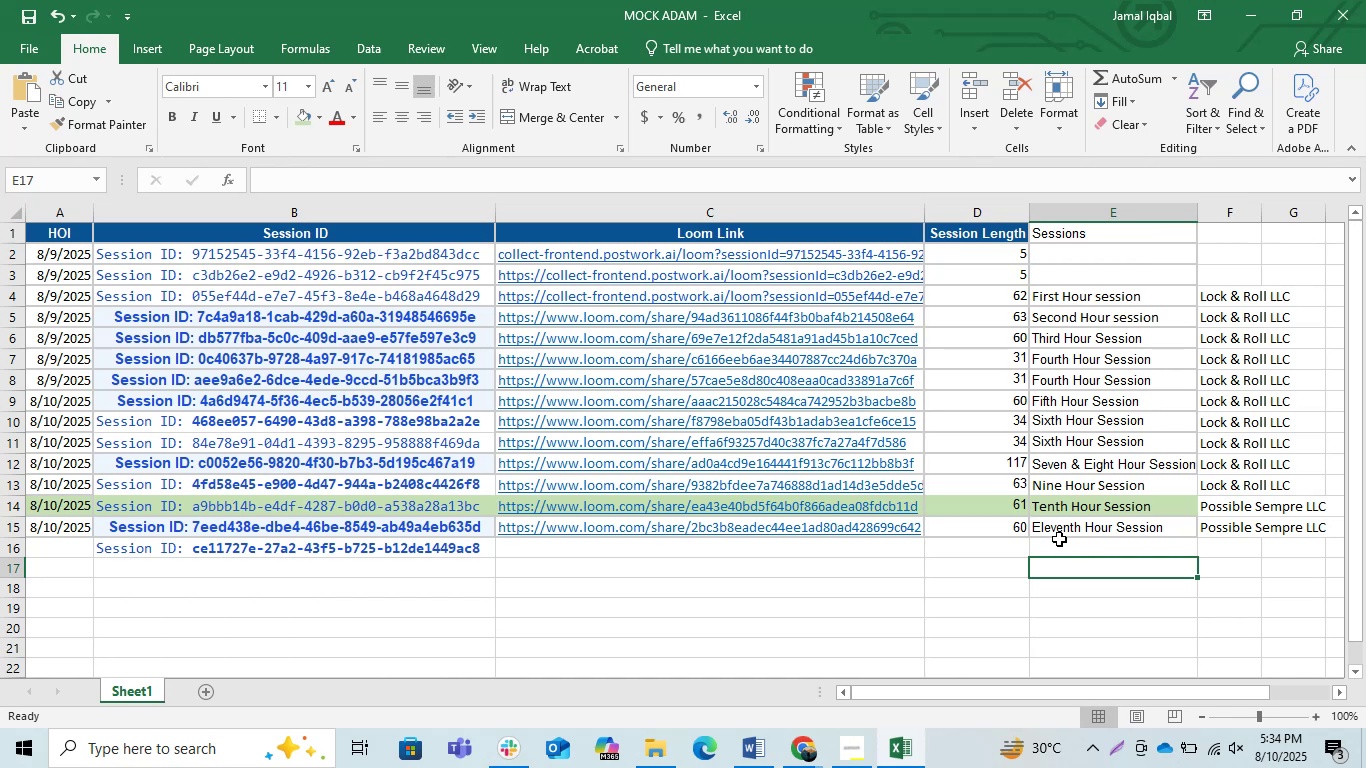 
left_click([1059, 539])
 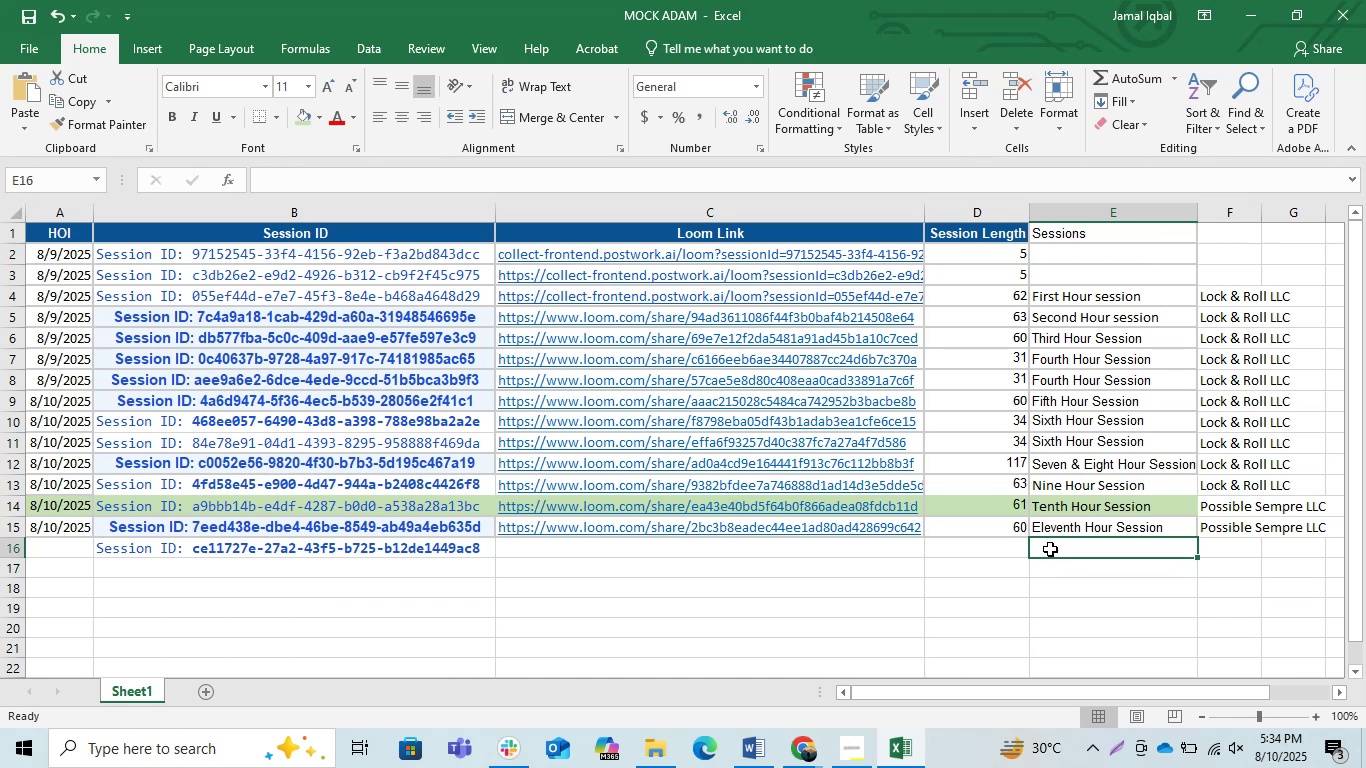 
double_click([1050, 549])
 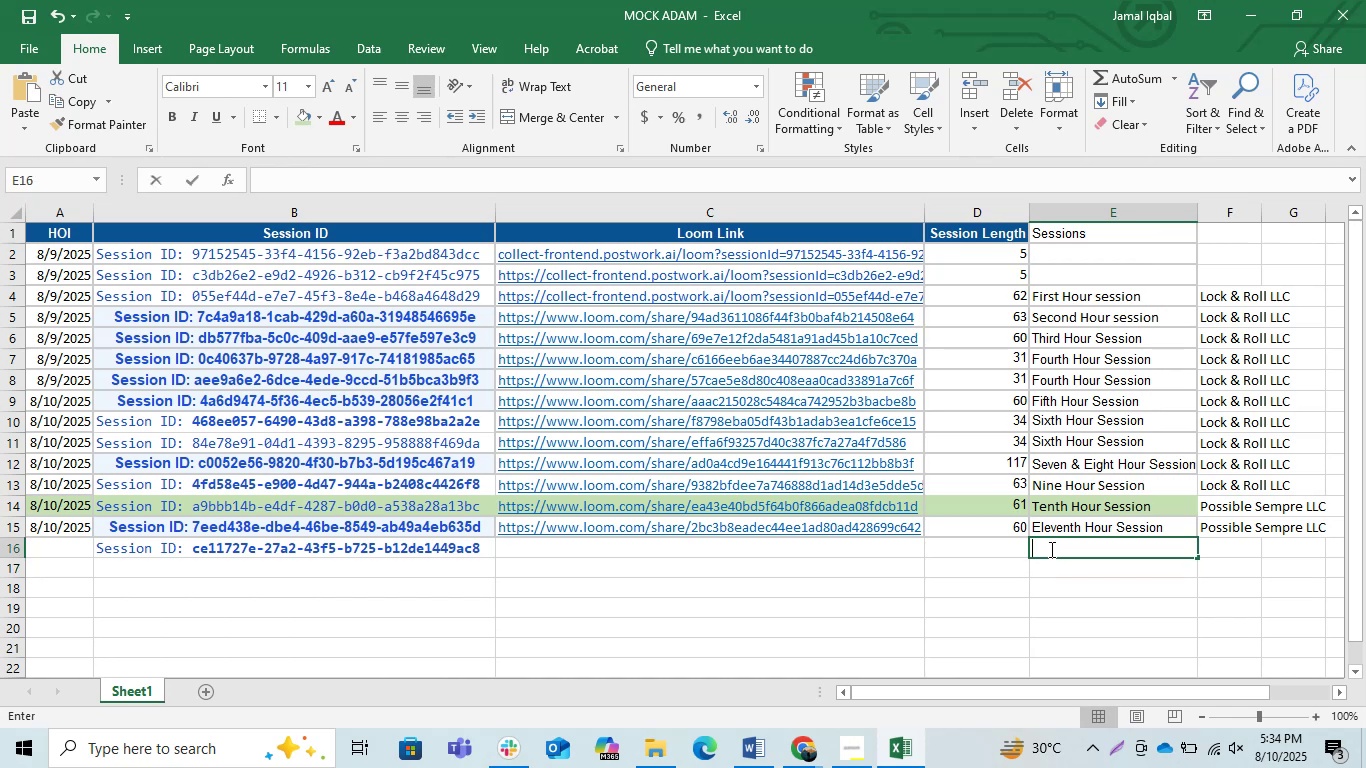 
key(Control+V)
 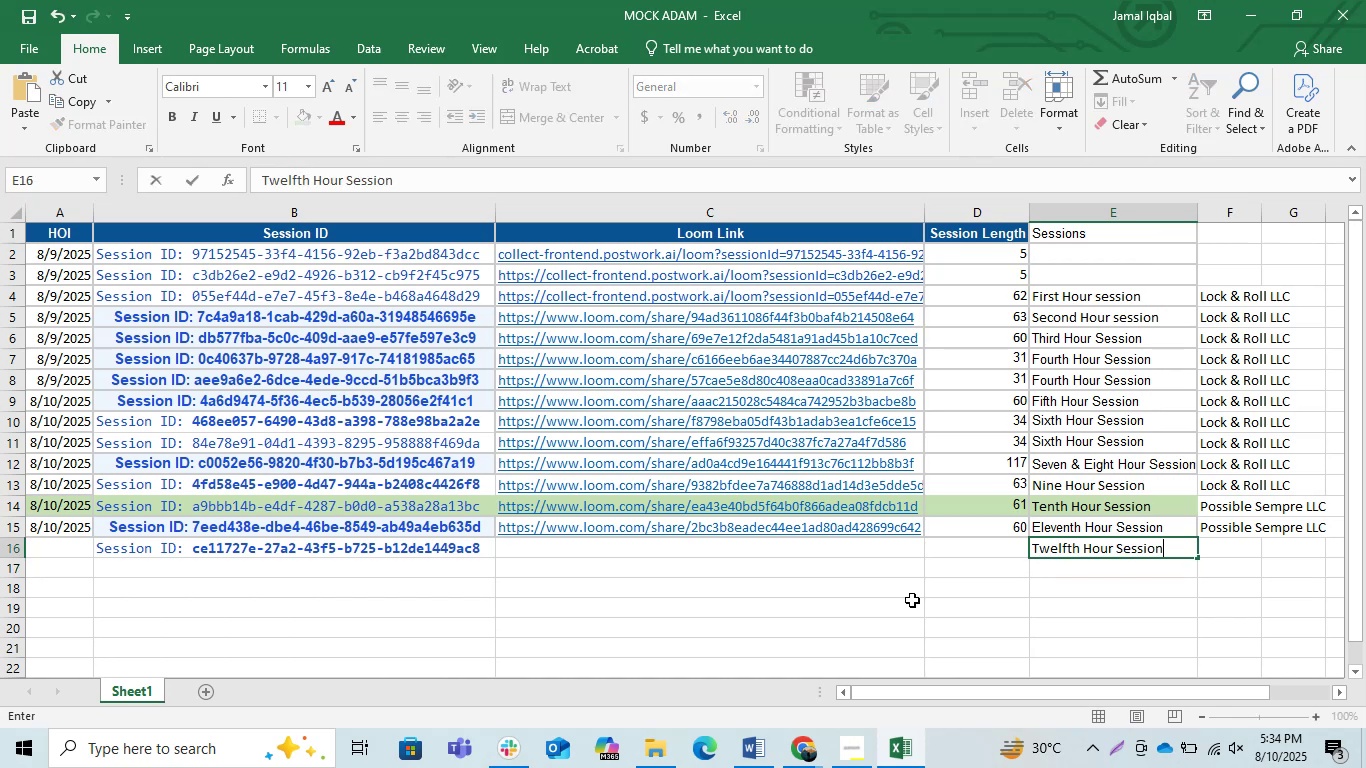 
left_click([912, 600])
 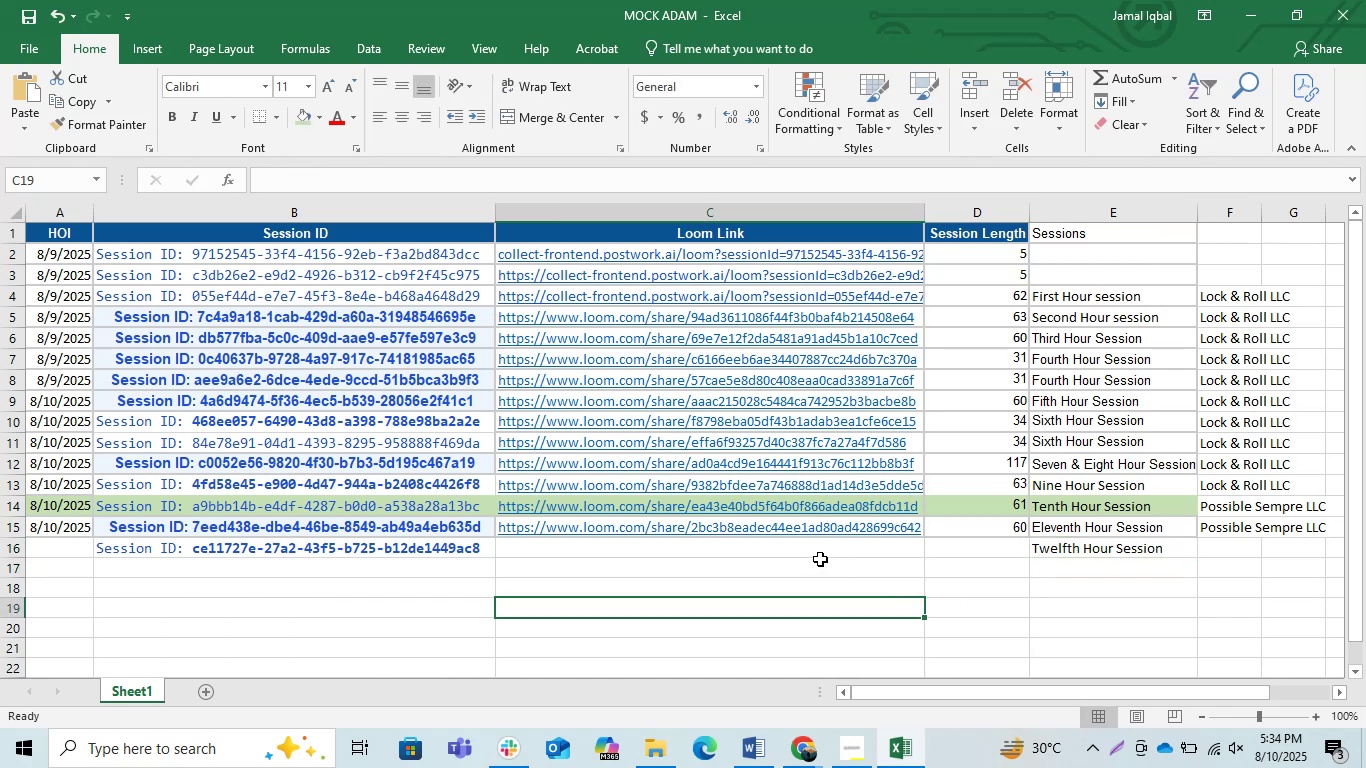 
left_click_drag(start_coordinate=[1287, 528], to_coordinate=[1268, 554])
 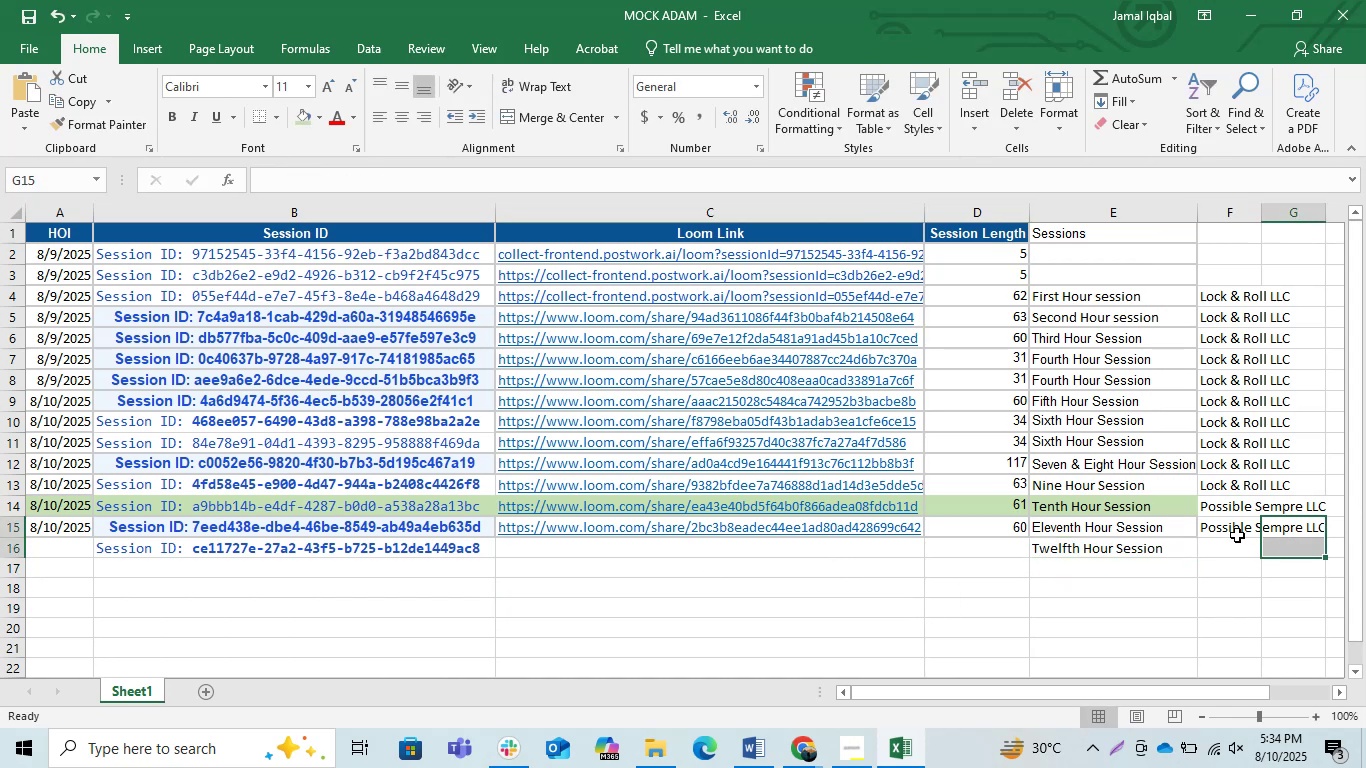 
left_click_drag(start_coordinate=[1230, 531], to_coordinate=[1230, 549])
 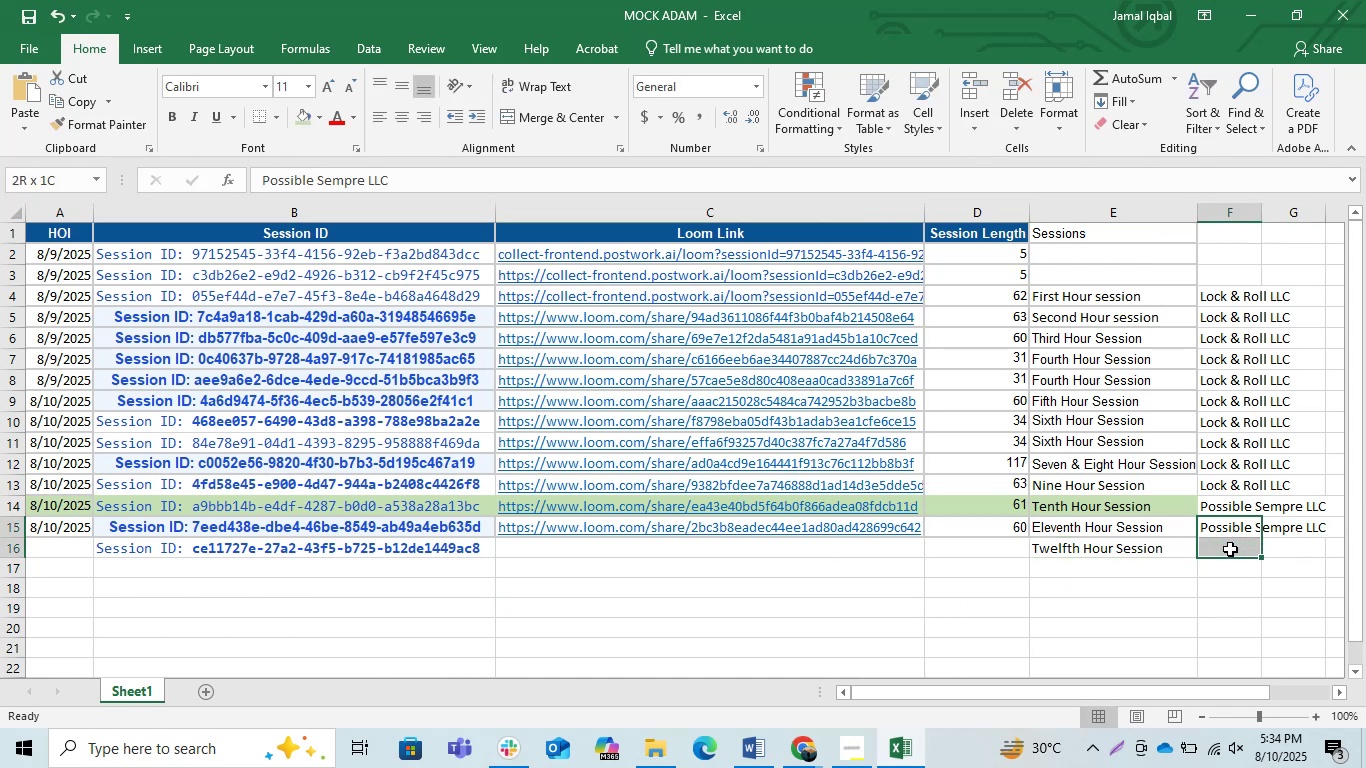 
key(Control+D)
 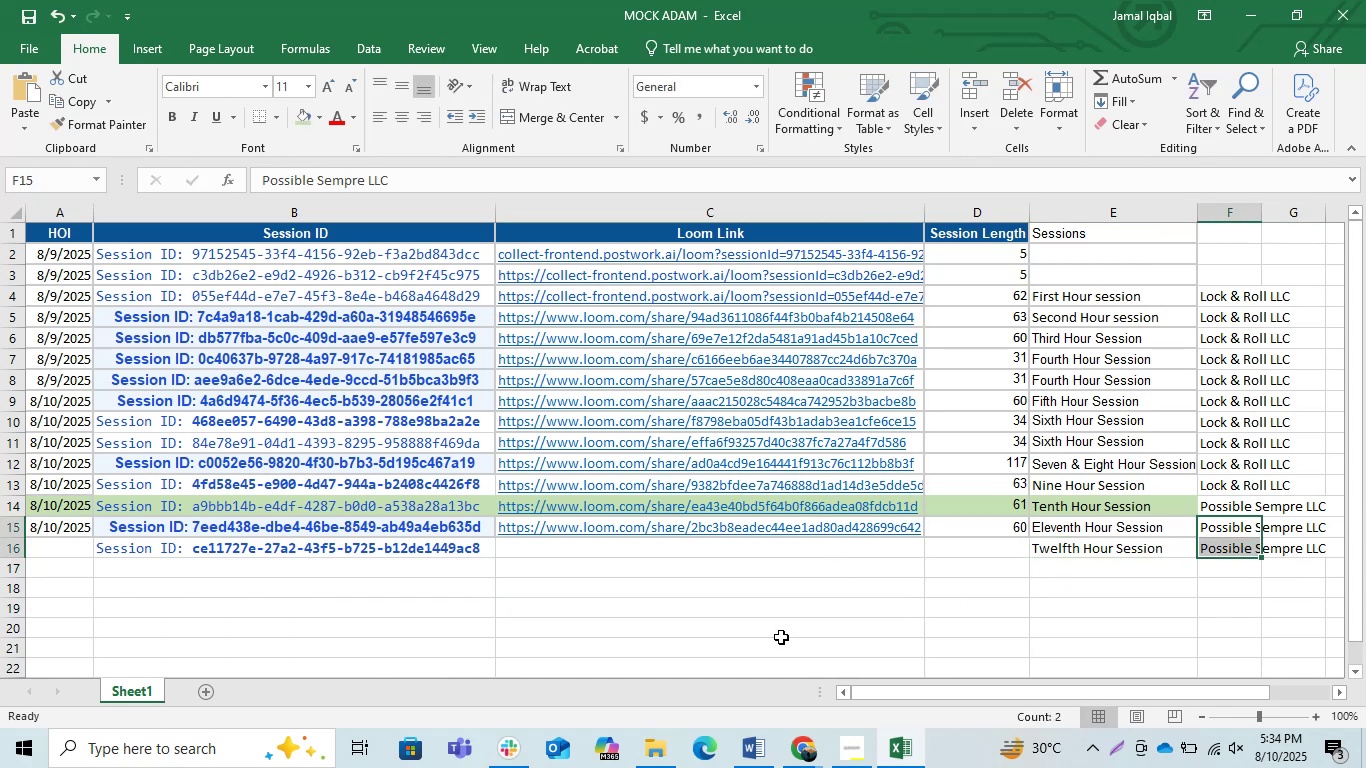 
left_click([738, 638])
 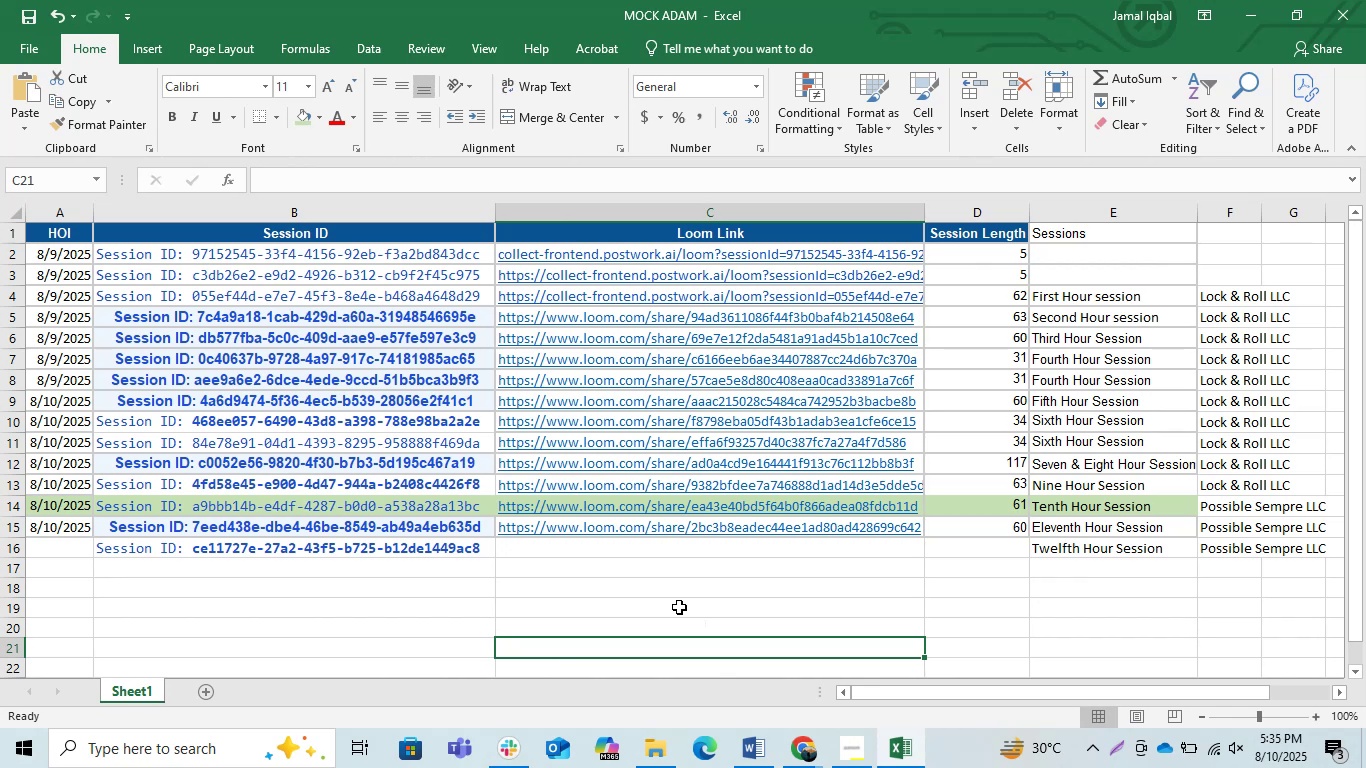 
wait(12.31)
 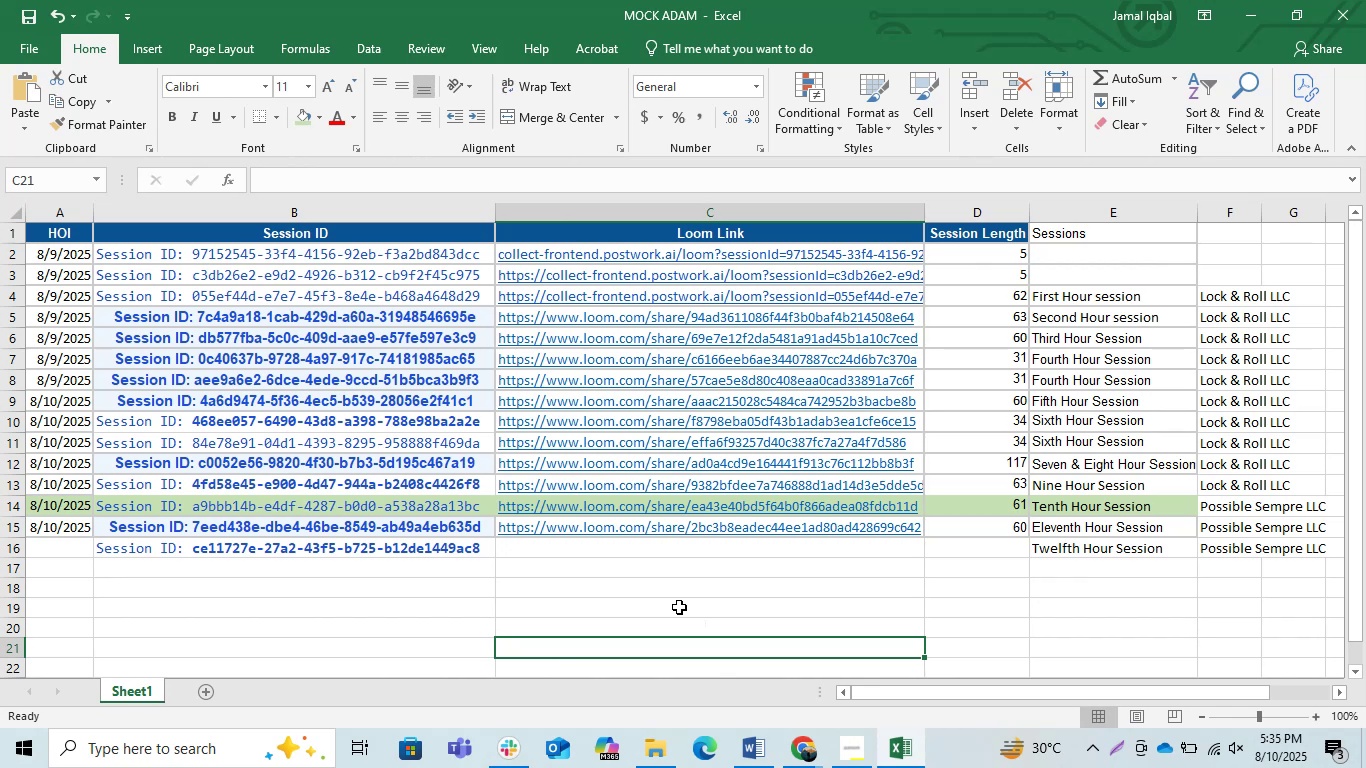 
hold_key(key=ControlLeft, duration=0.64)
 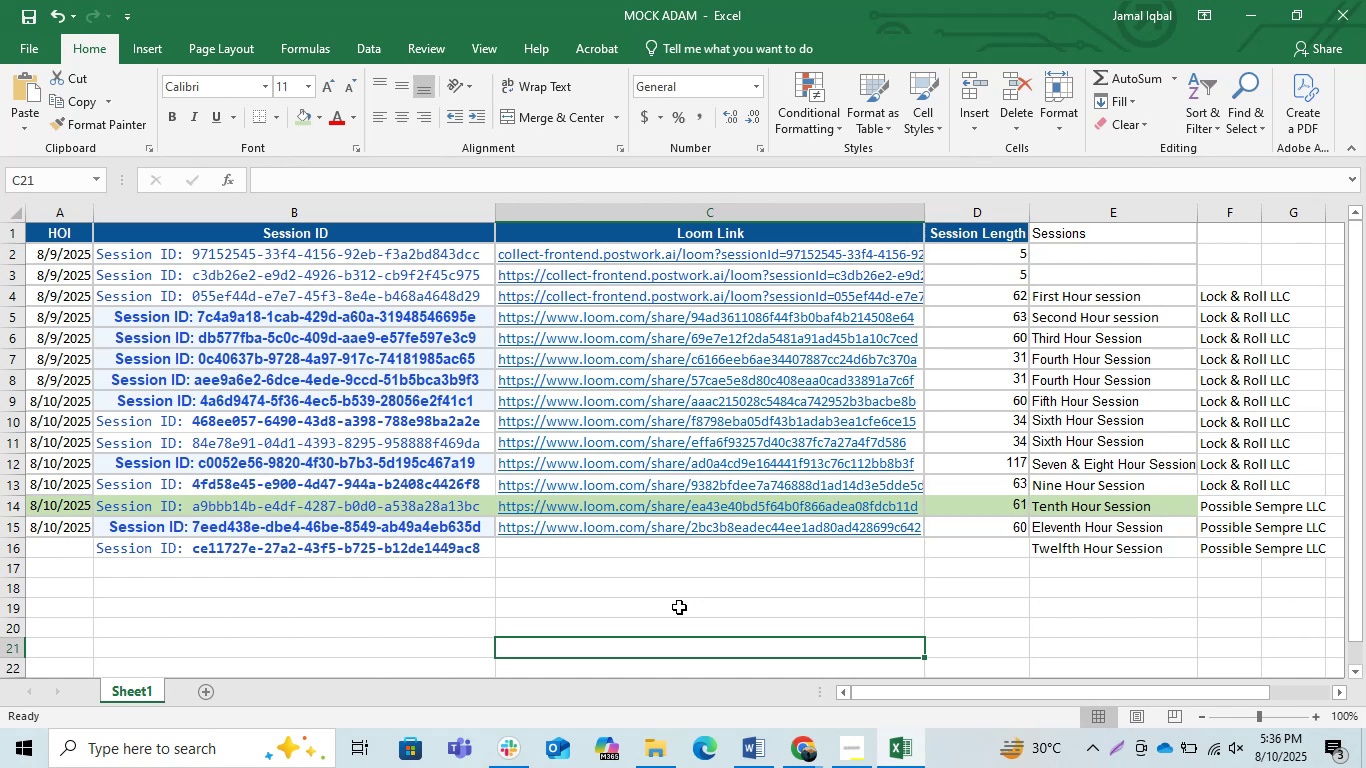 
wait(84.62)
 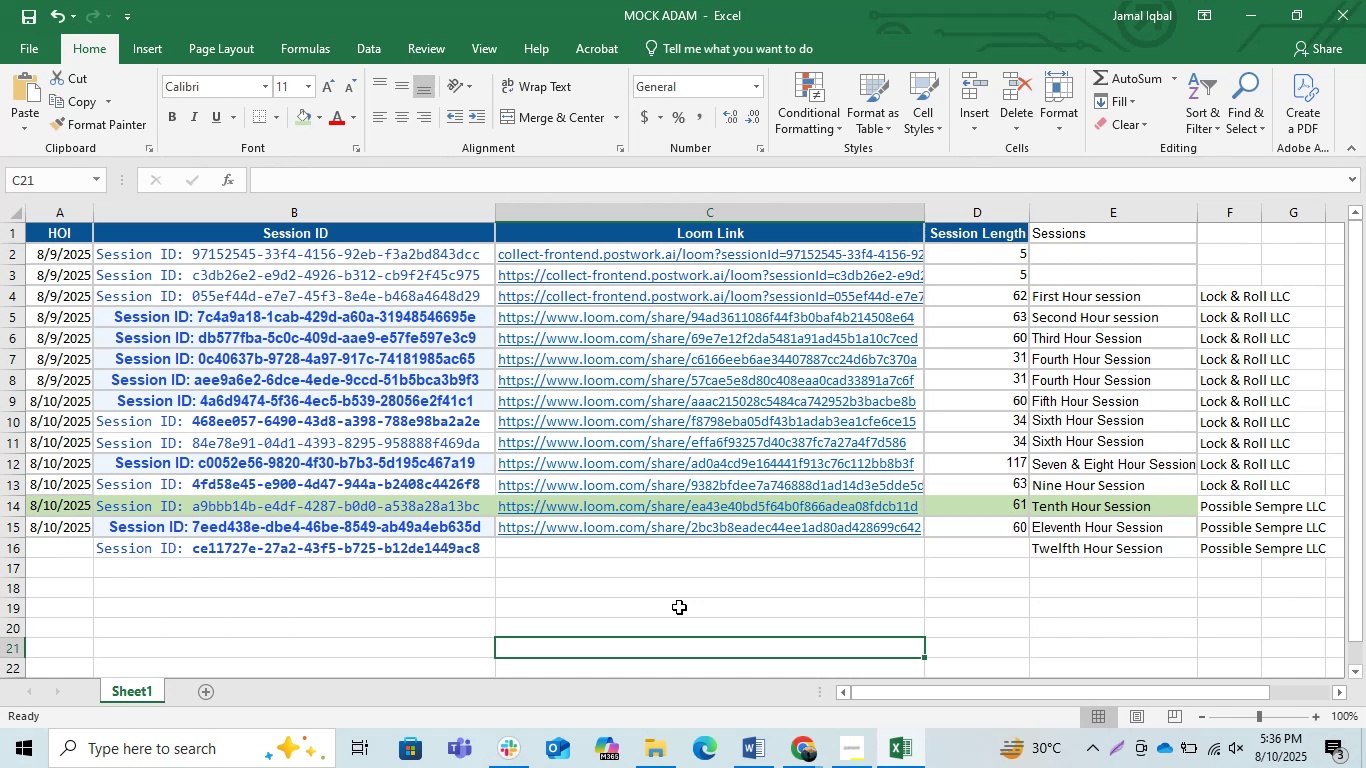 
left_click([843, 593])
 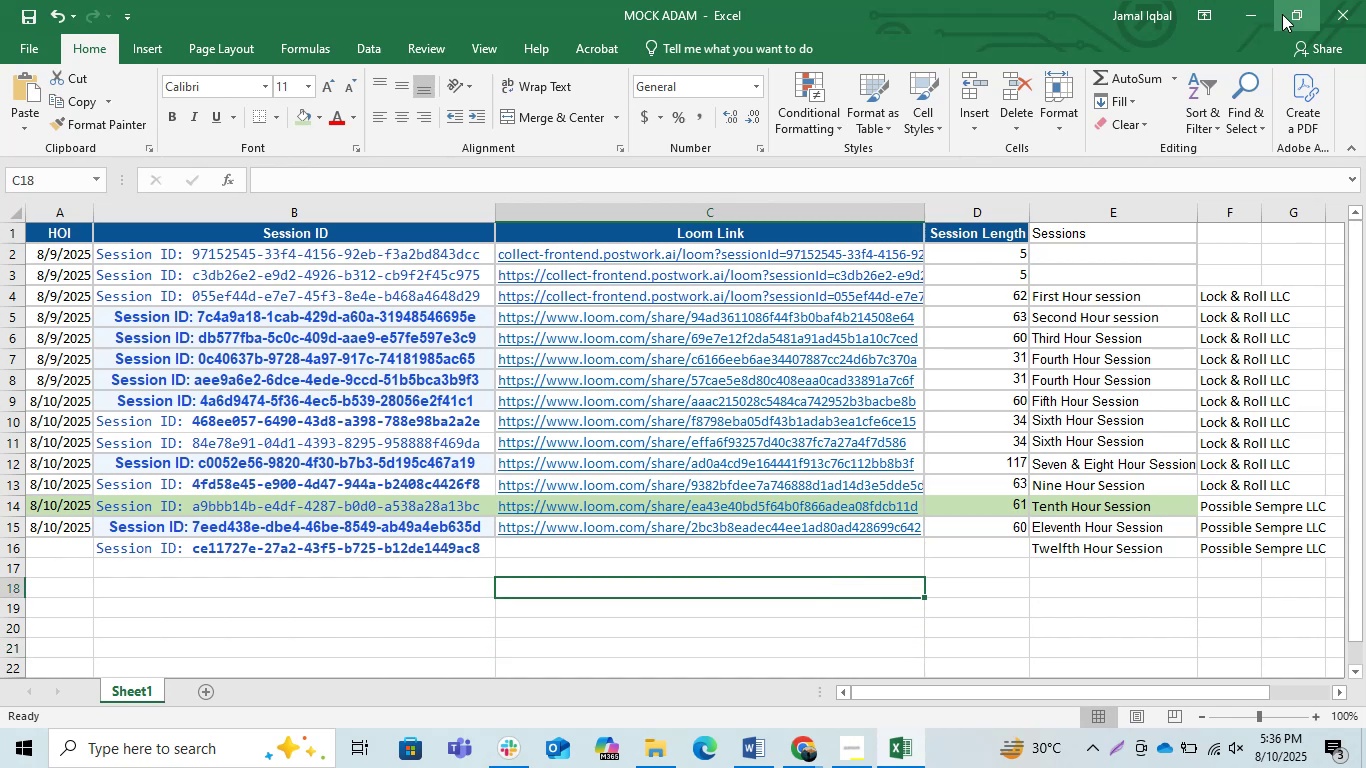 
left_click([1259, 14])
 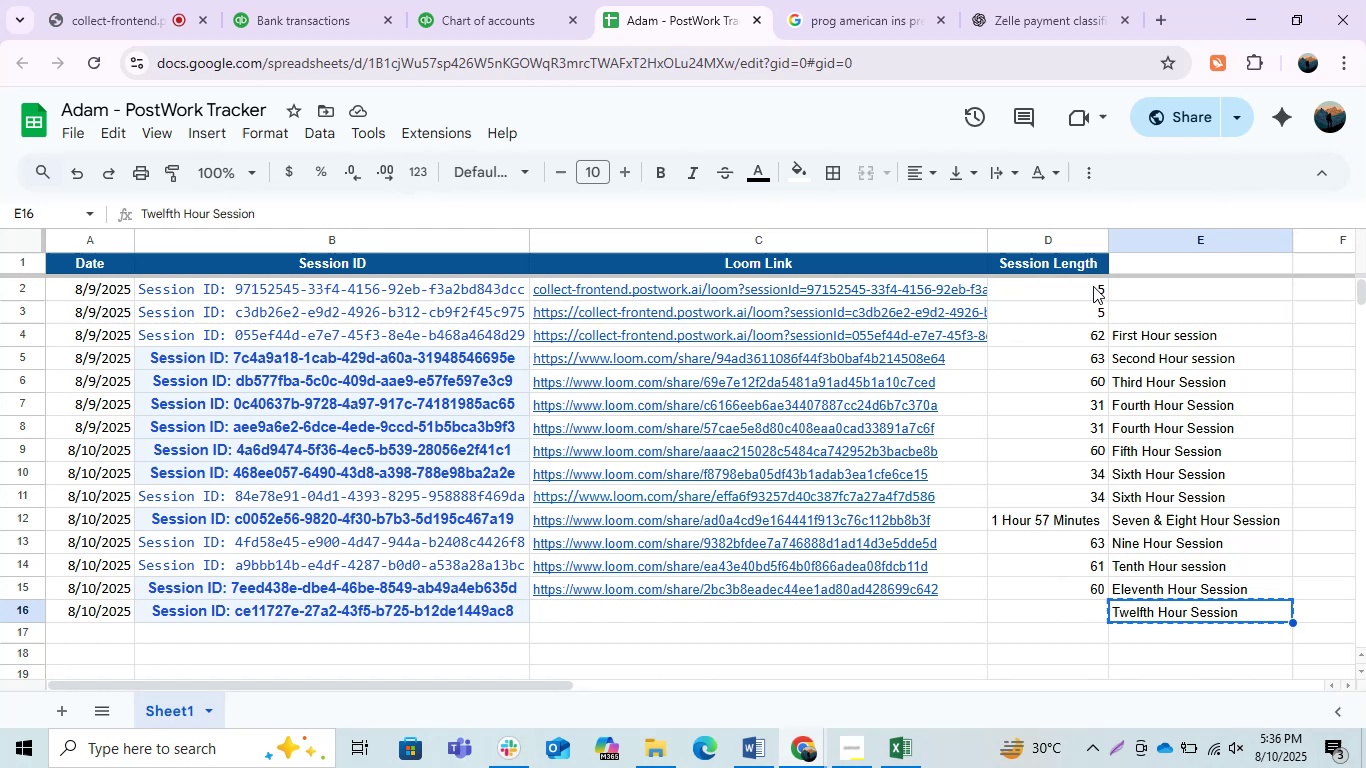 
wait(8.17)
 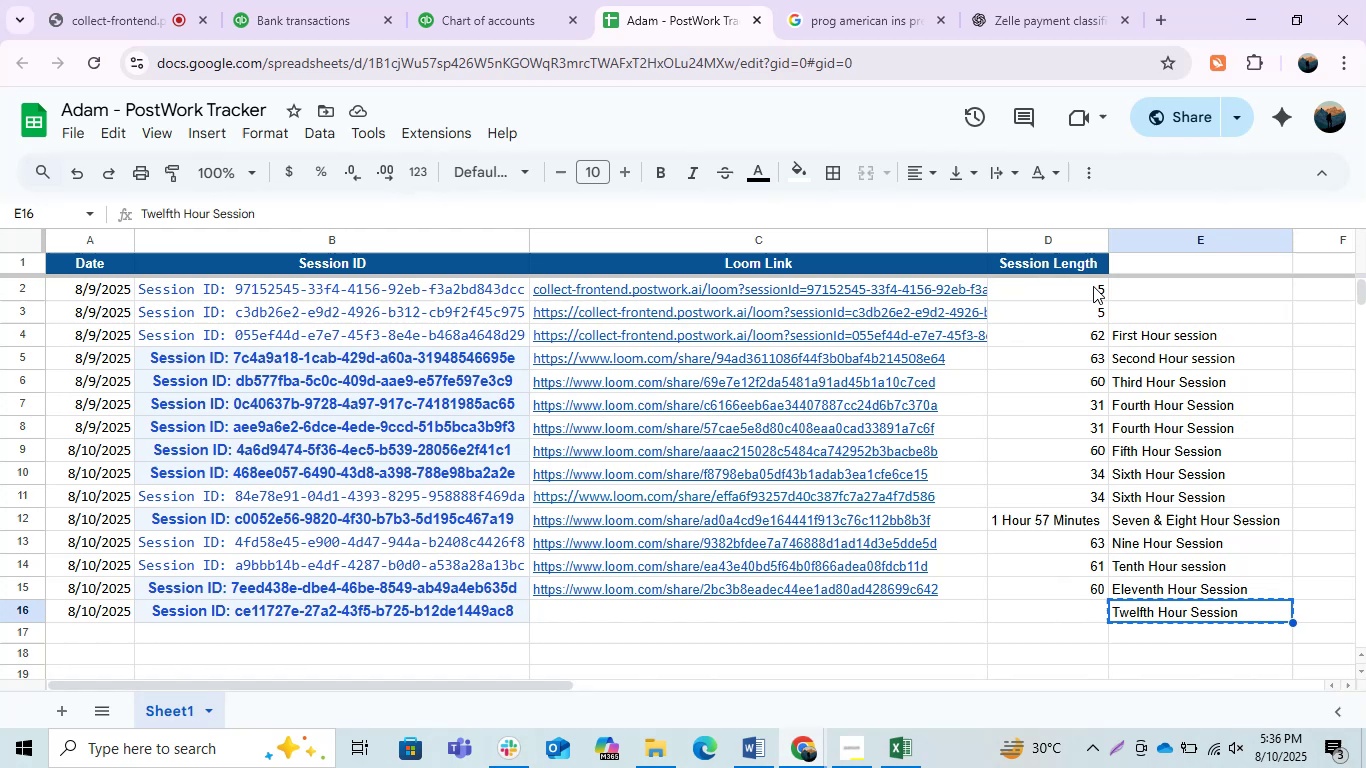 
left_click([448, 0])
 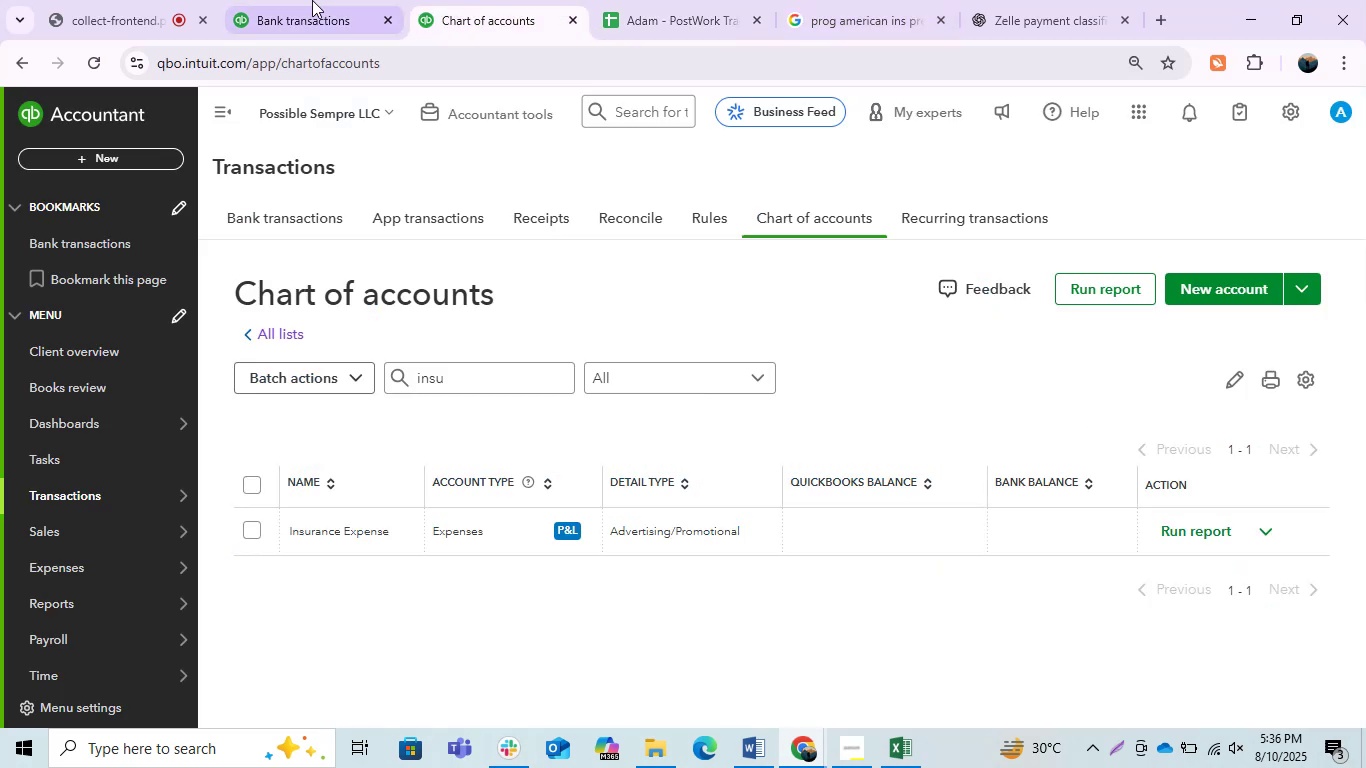 
left_click([310, 0])
 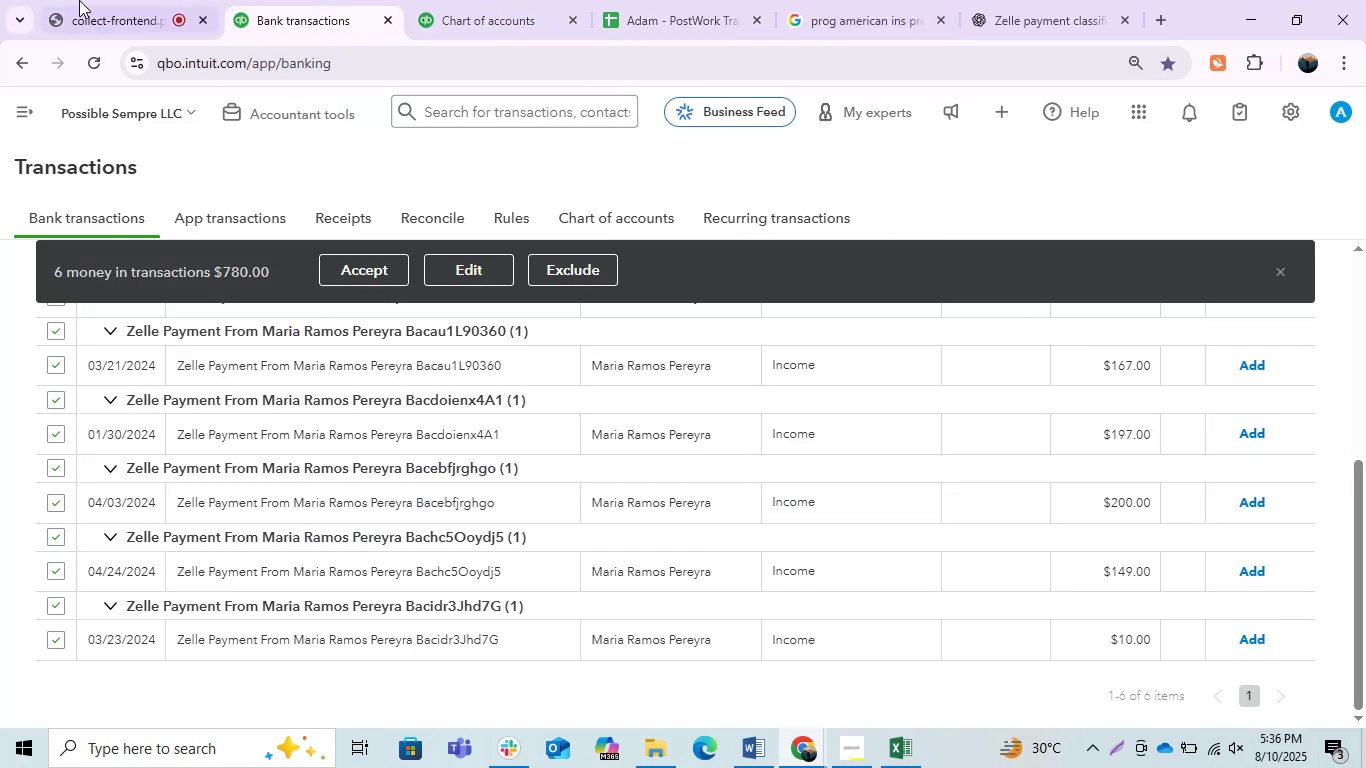 
left_click([85, 0])
 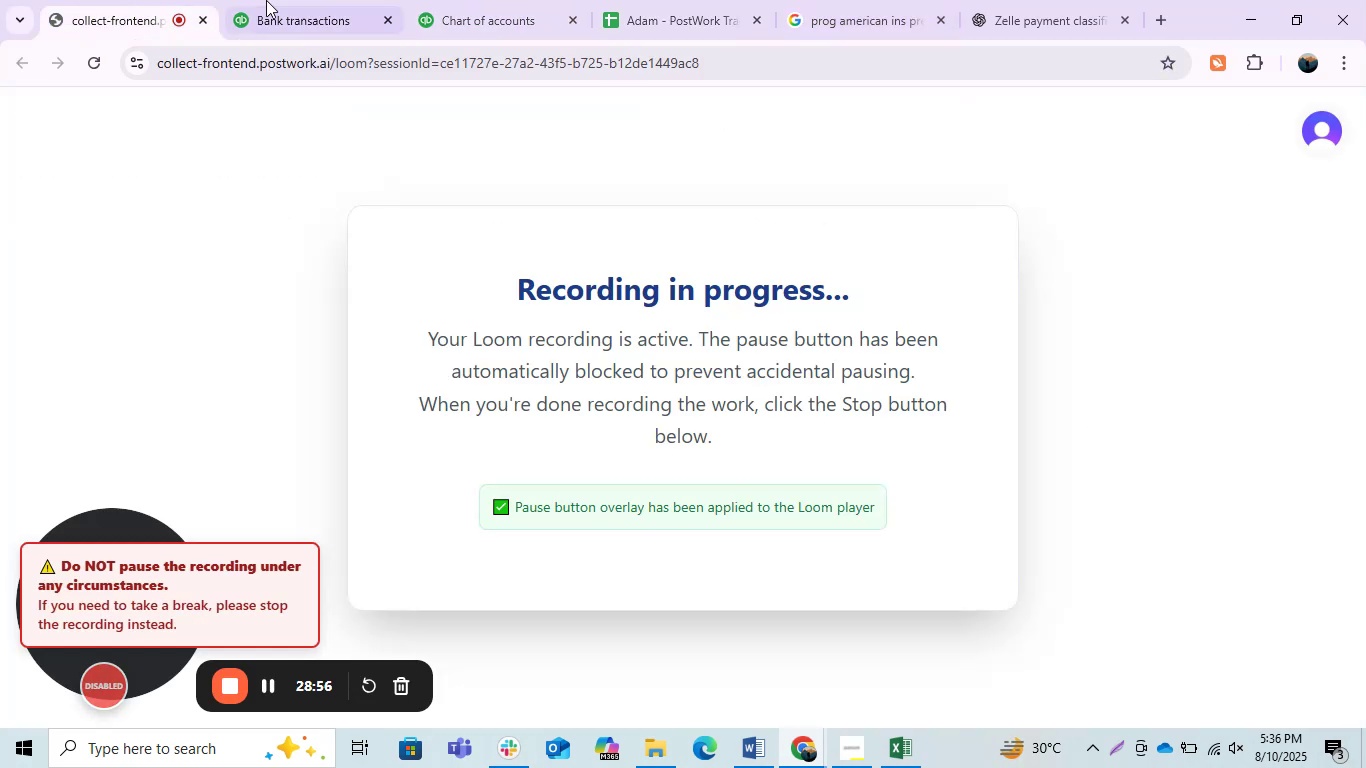 
left_click([277, 2])
 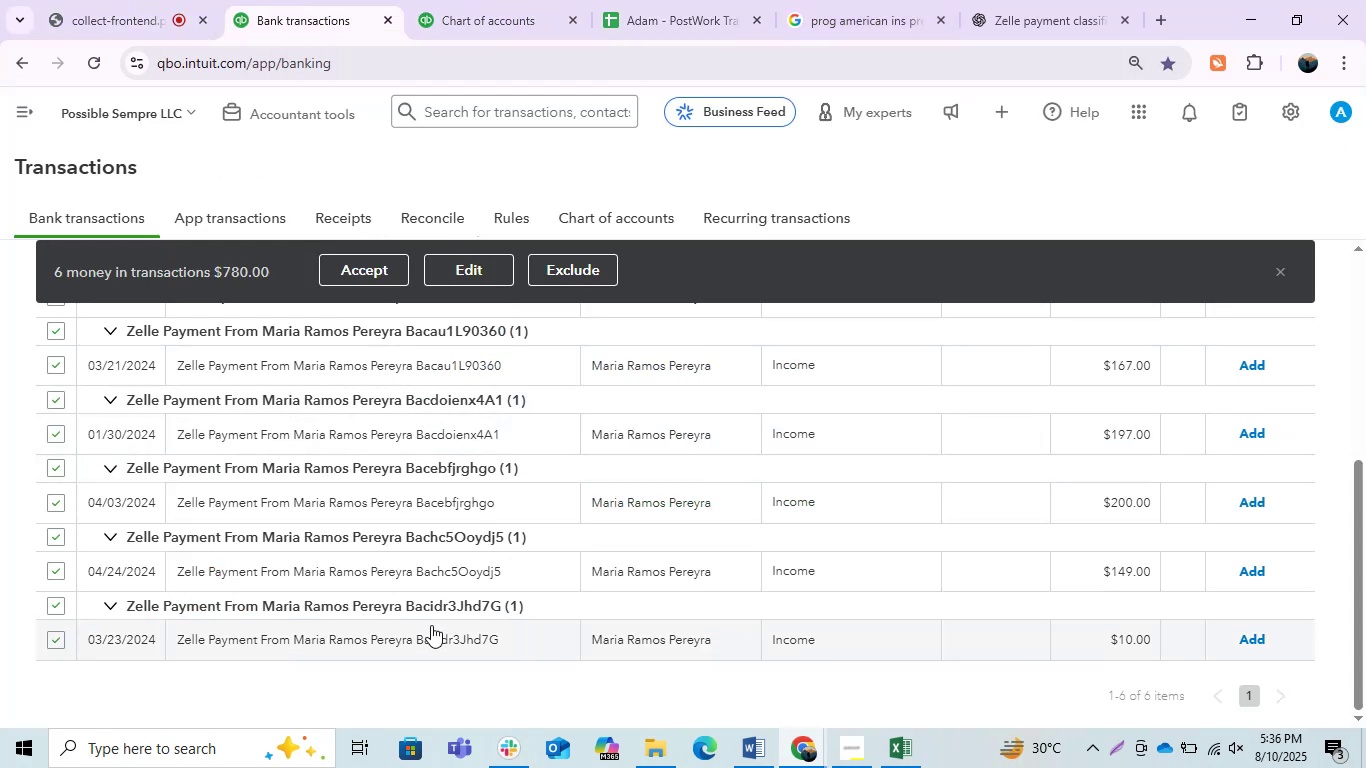 
scroll: coordinate [430, 622], scroll_direction: up, amount: 1.0
 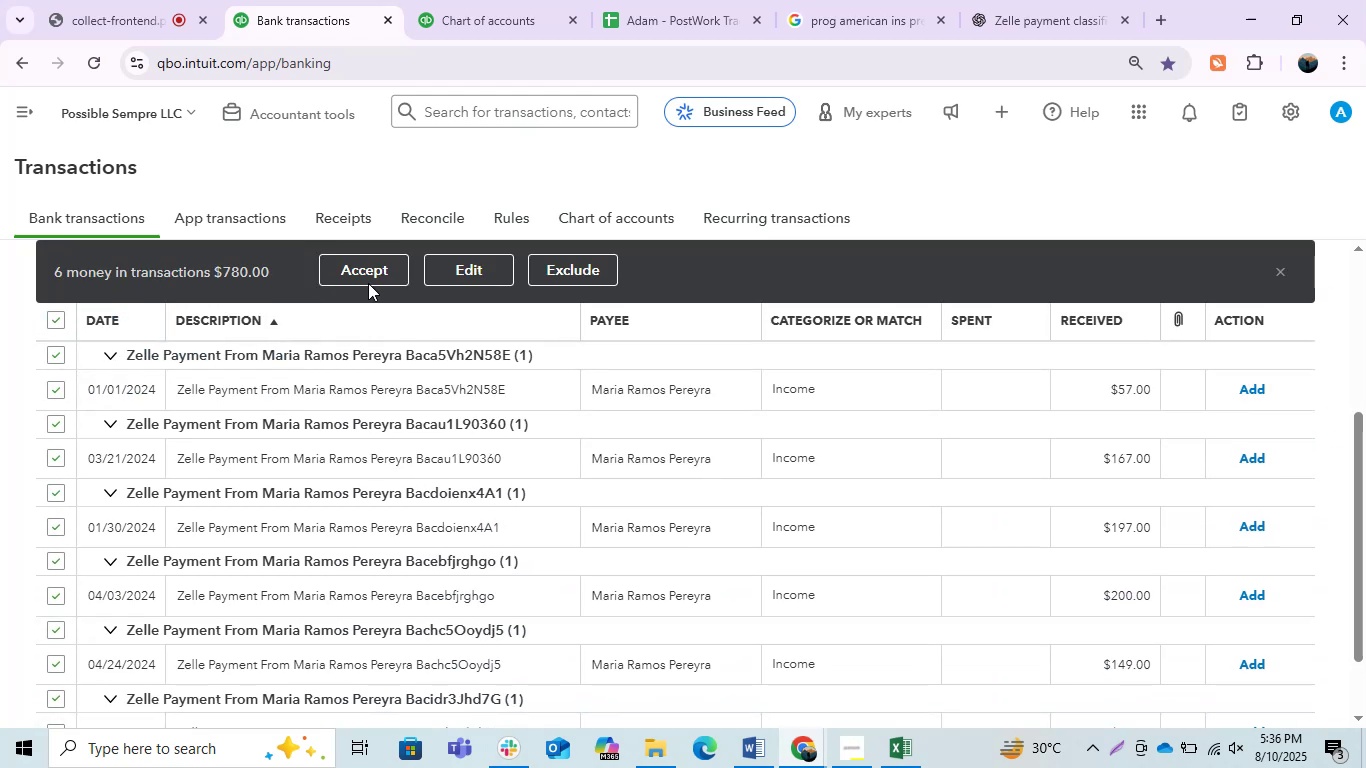 
left_click([354, 279])
 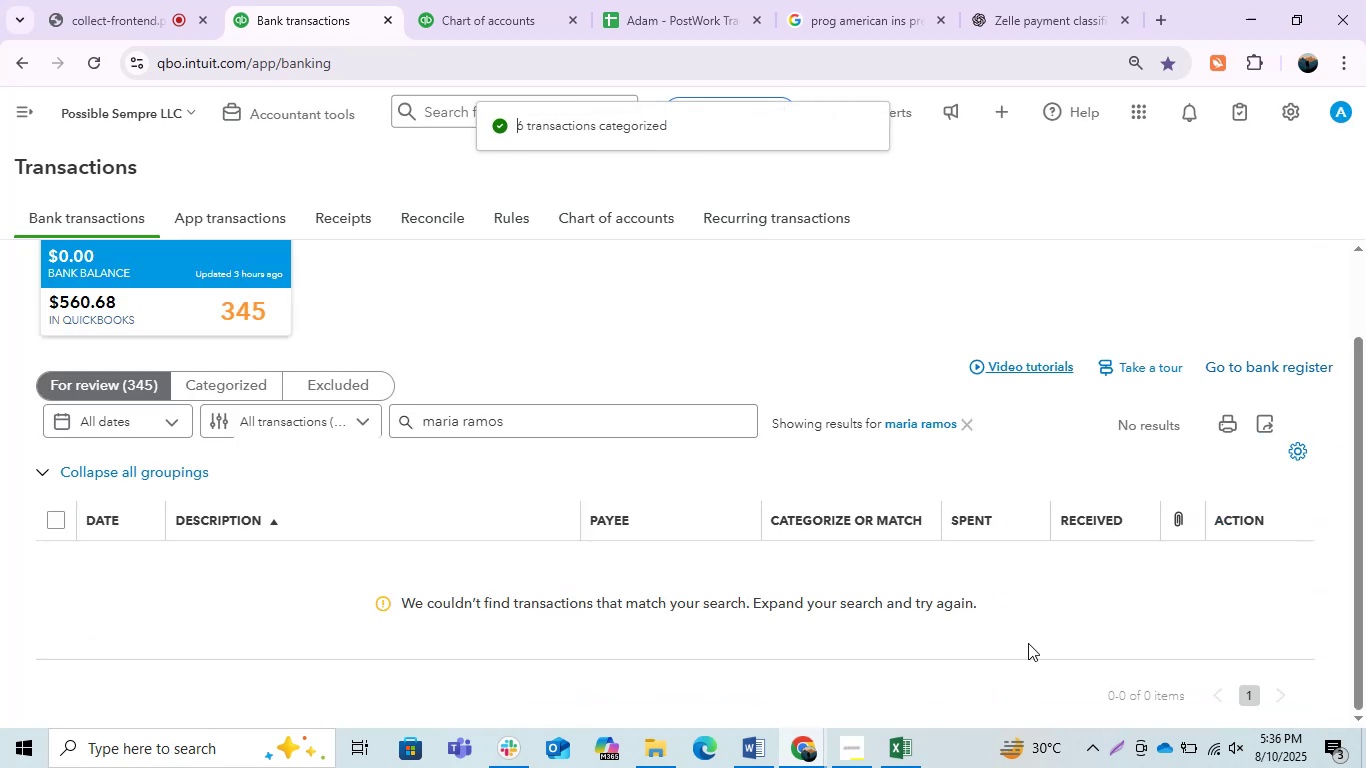 
wait(7.5)
 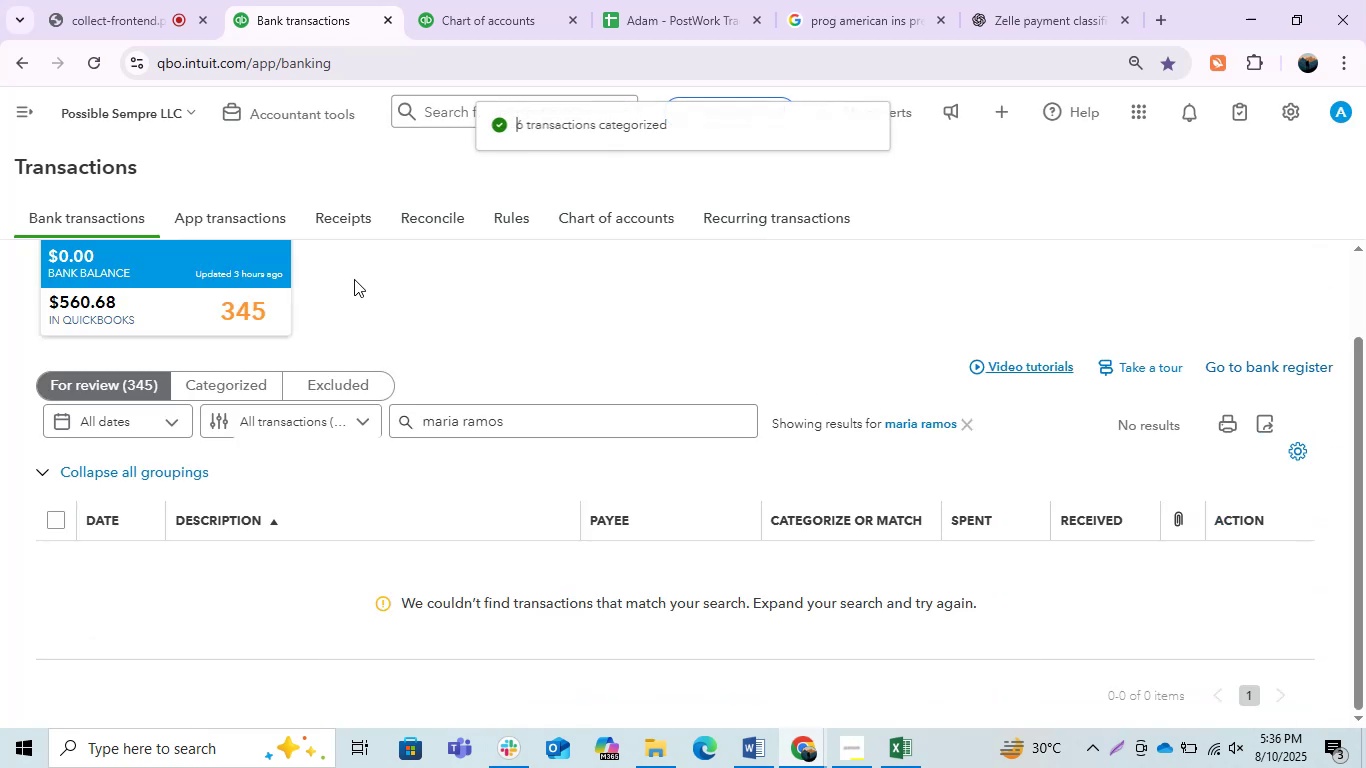 
left_click([963, 425])
 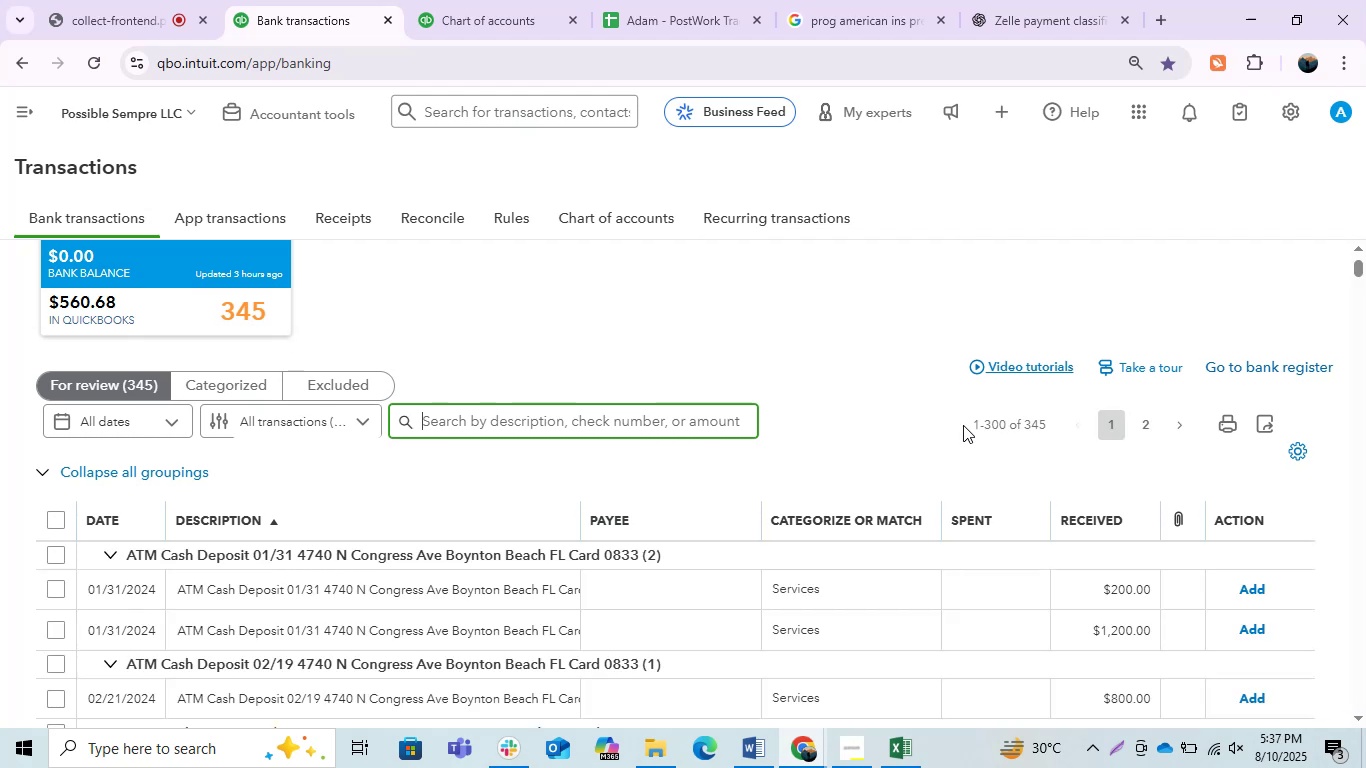 
wait(11.74)
 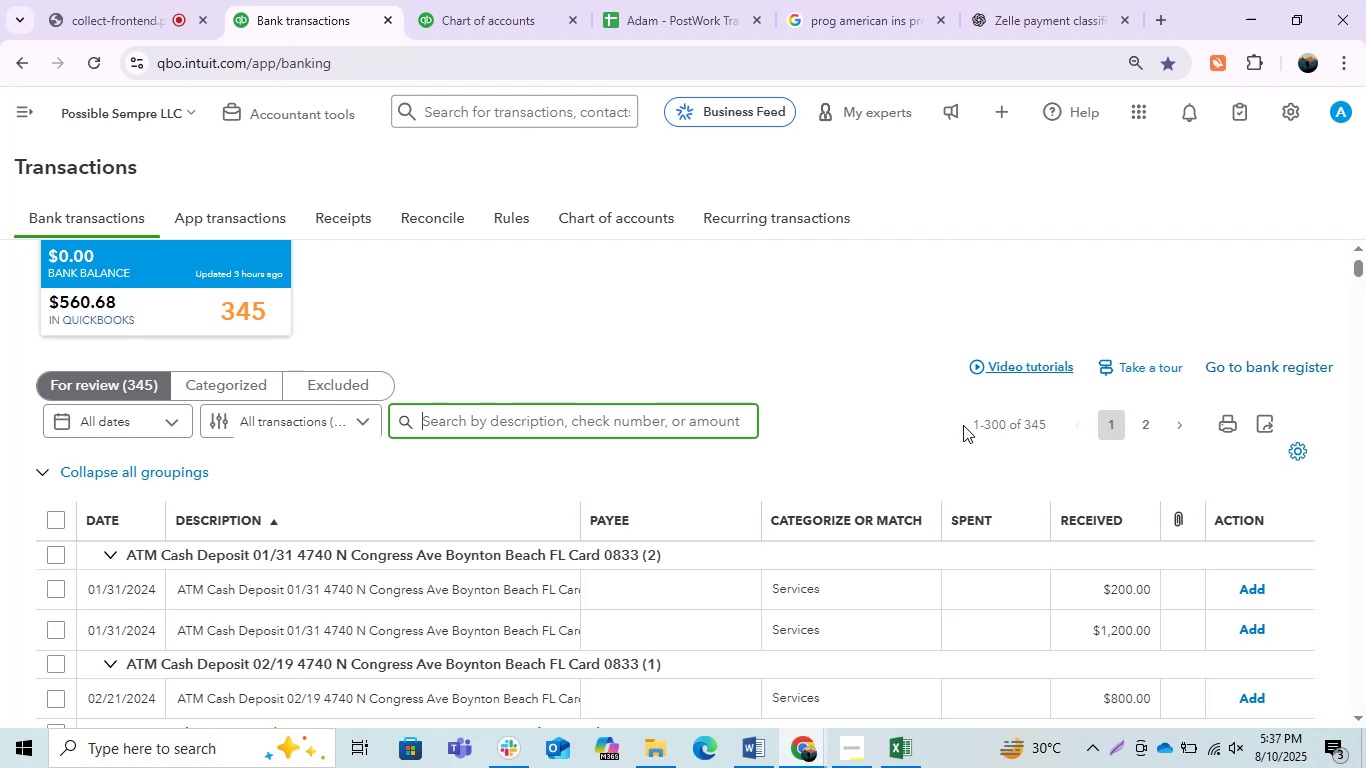 
scroll: coordinate [372, 571], scroll_direction: down, amount: 9.0
 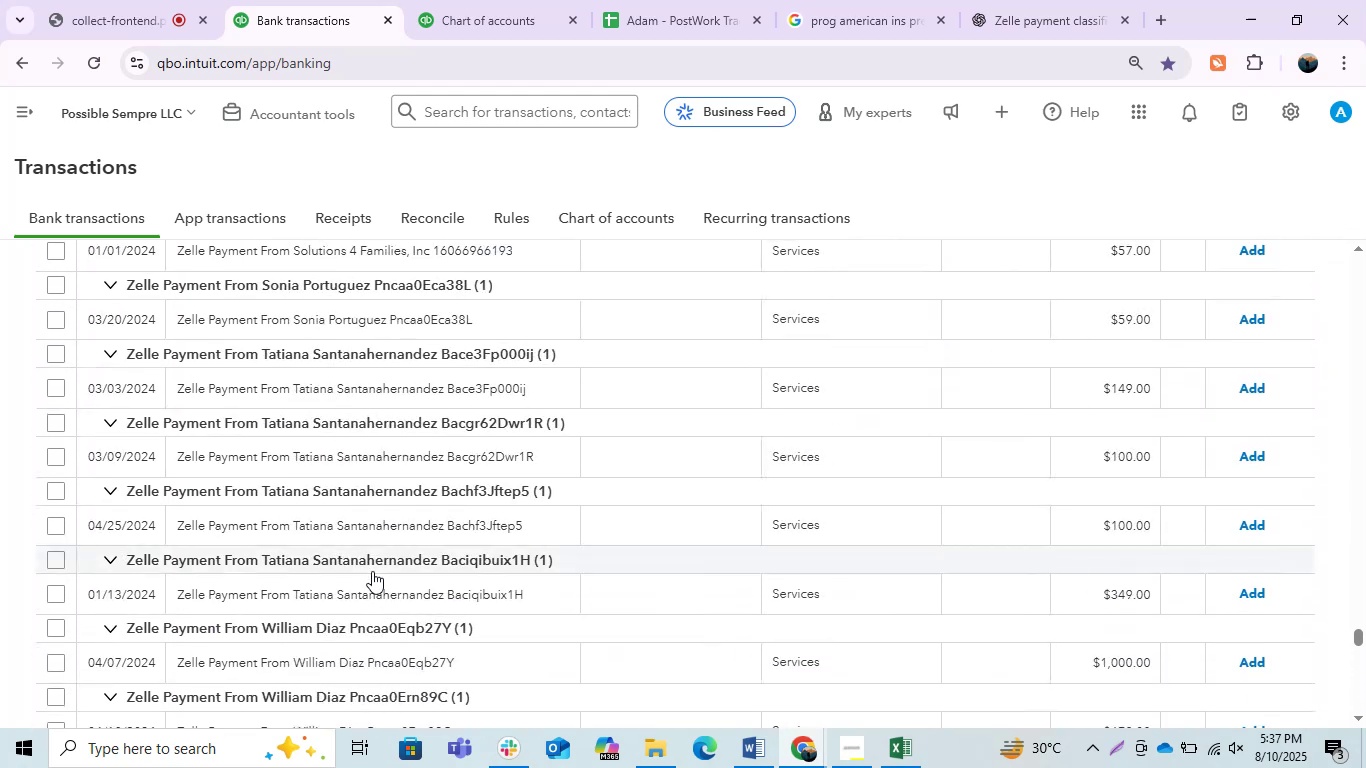 
scroll: coordinate [372, 571], scroll_direction: up, amount: 3.0
 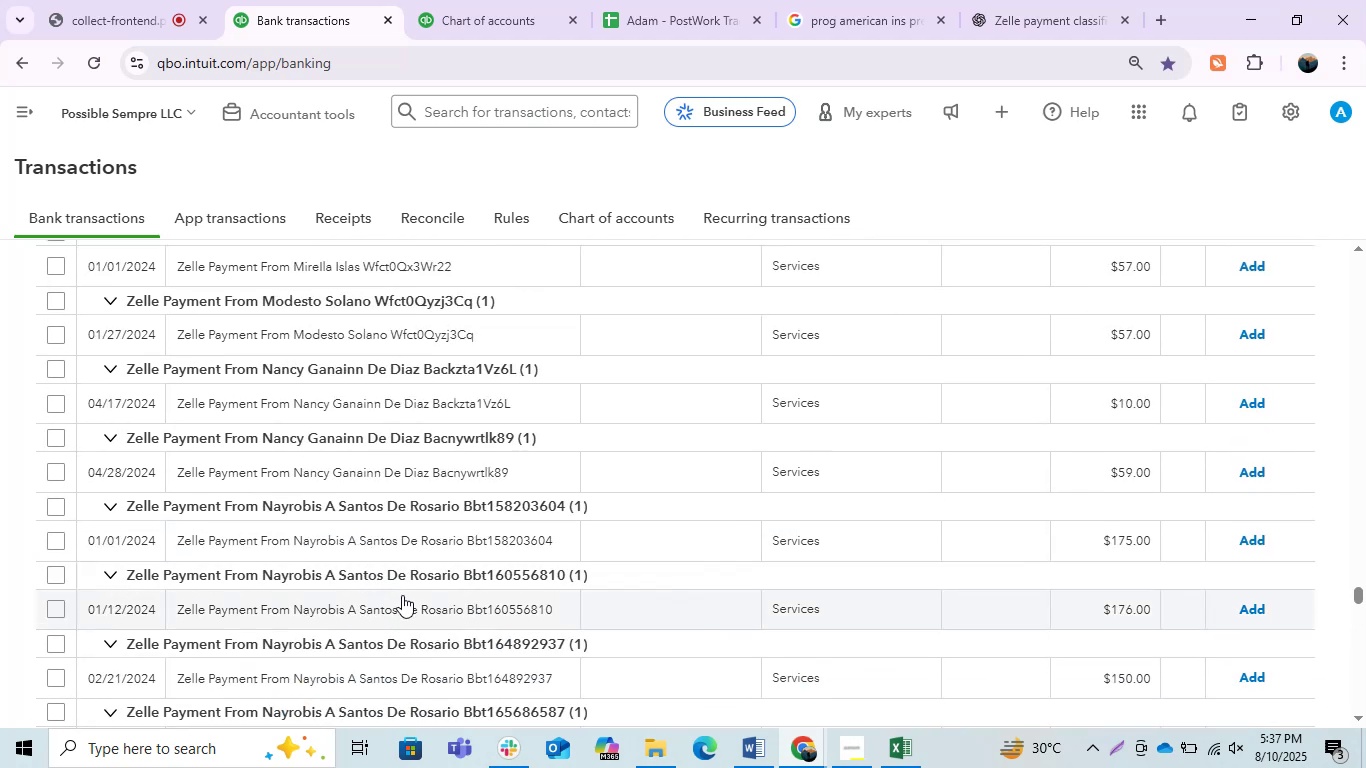 
scroll: coordinate [522, 550], scroll_direction: down, amount: 6.0
 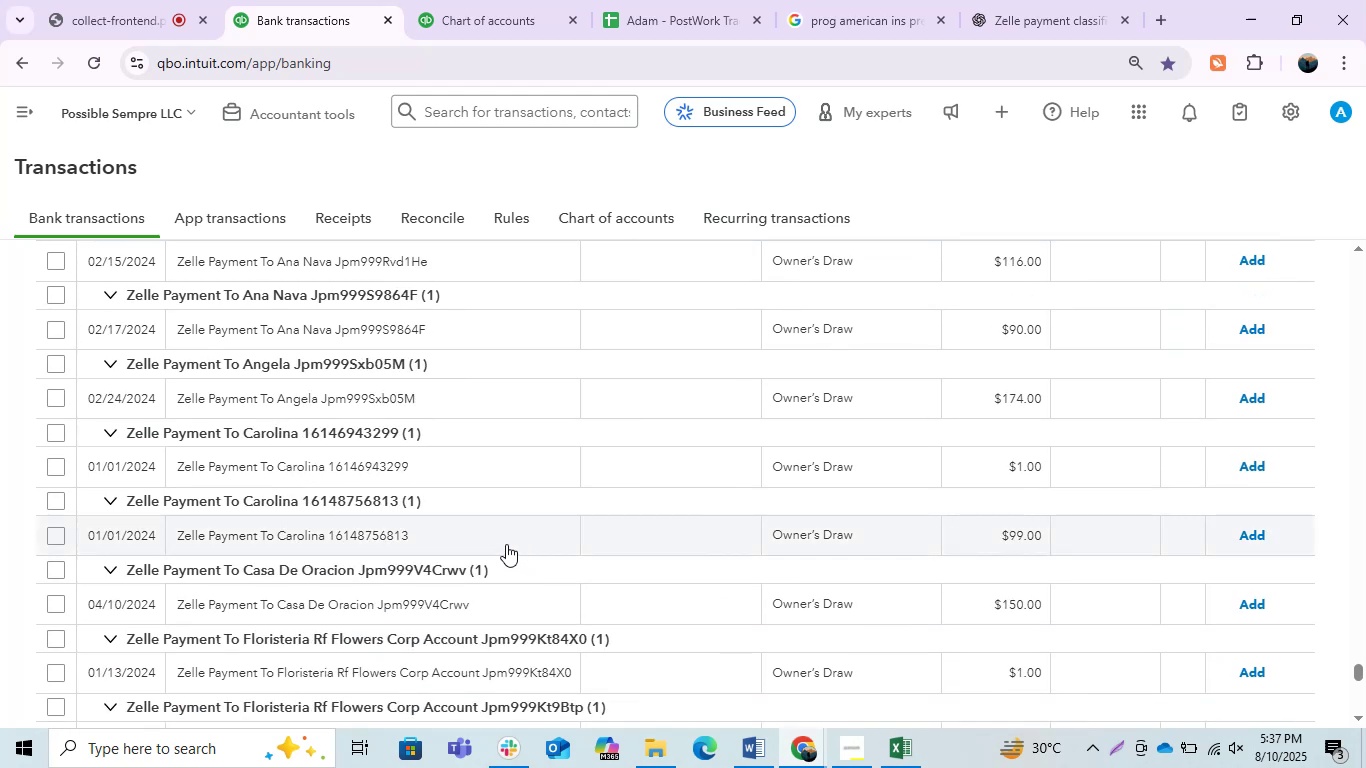 
scroll: coordinate [506, 544], scroll_direction: up, amount: 1.0
 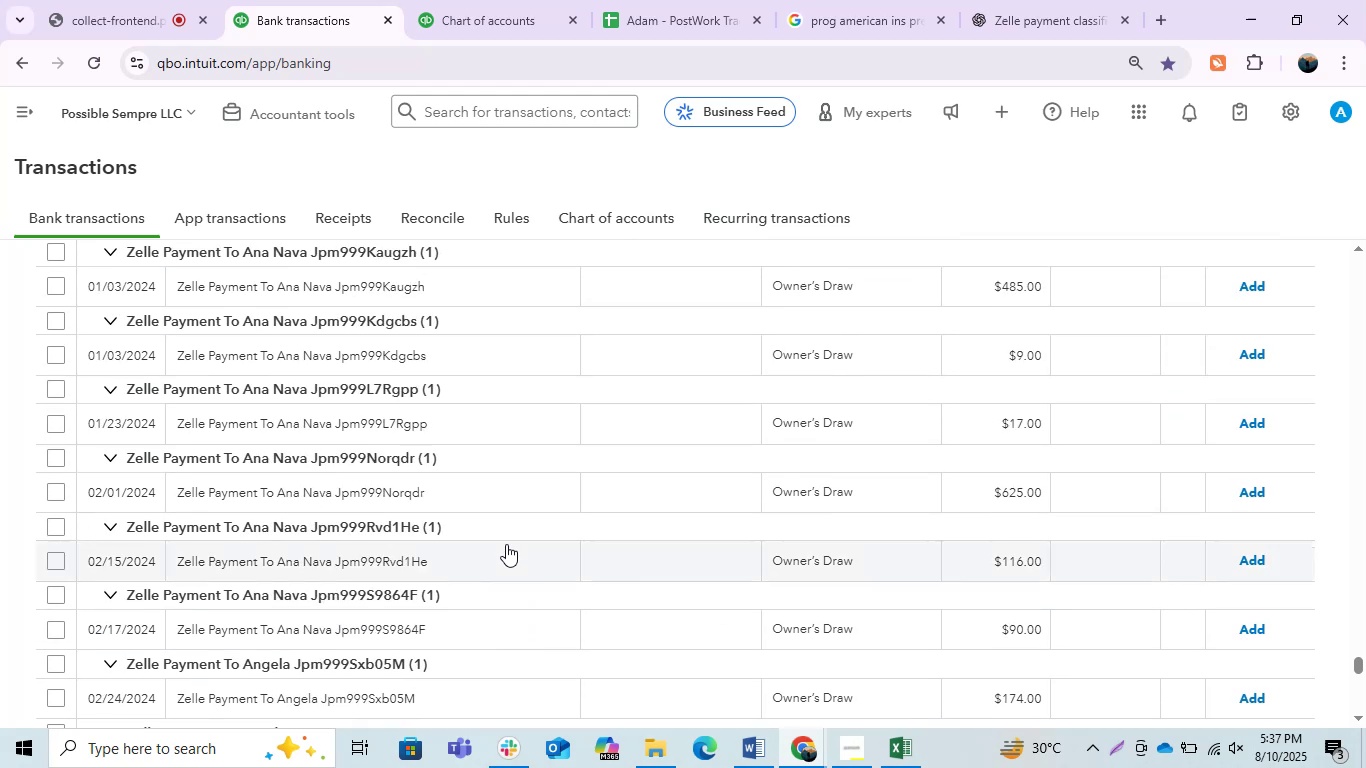 
scroll: coordinate [506, 544], scroll_direction: down, amount: 5.0
 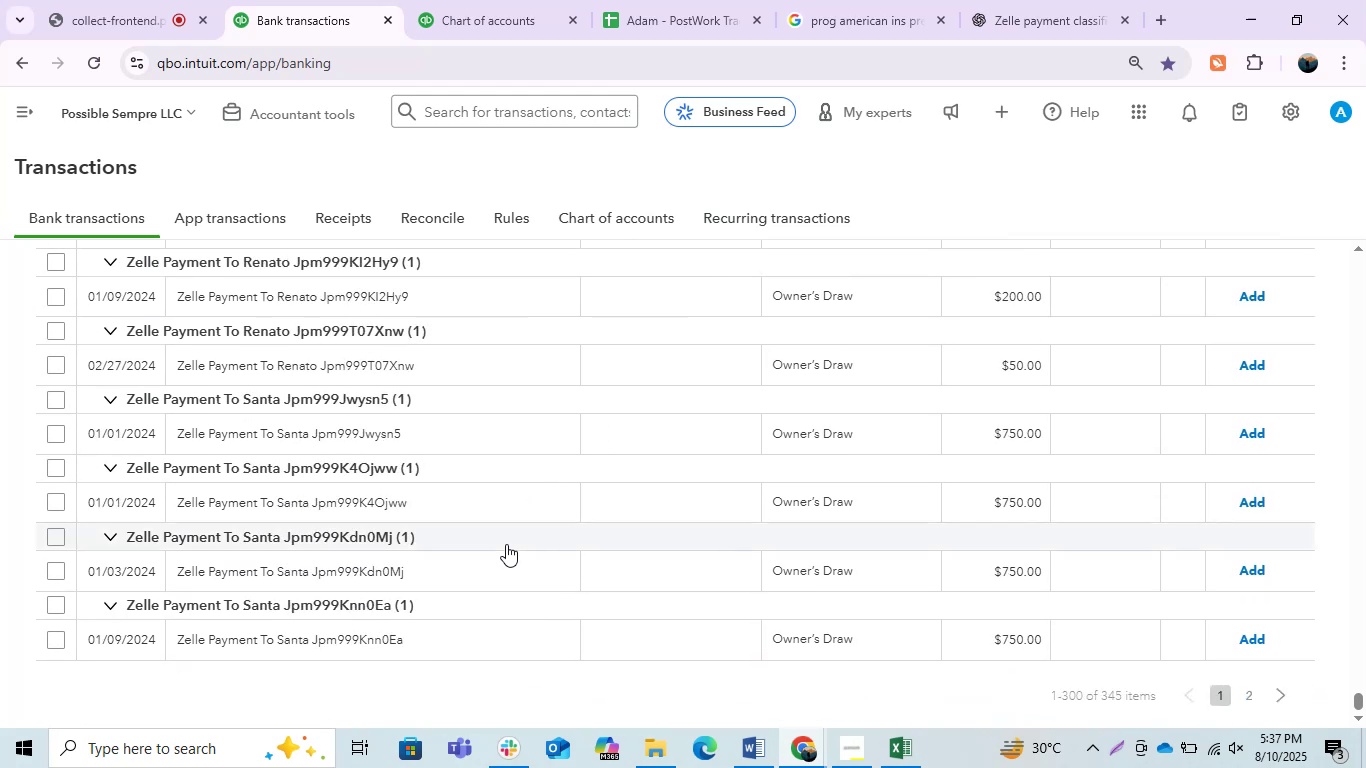 
scroll: coordinate [506, 544], scroll_direction: up, amount: 7.0
 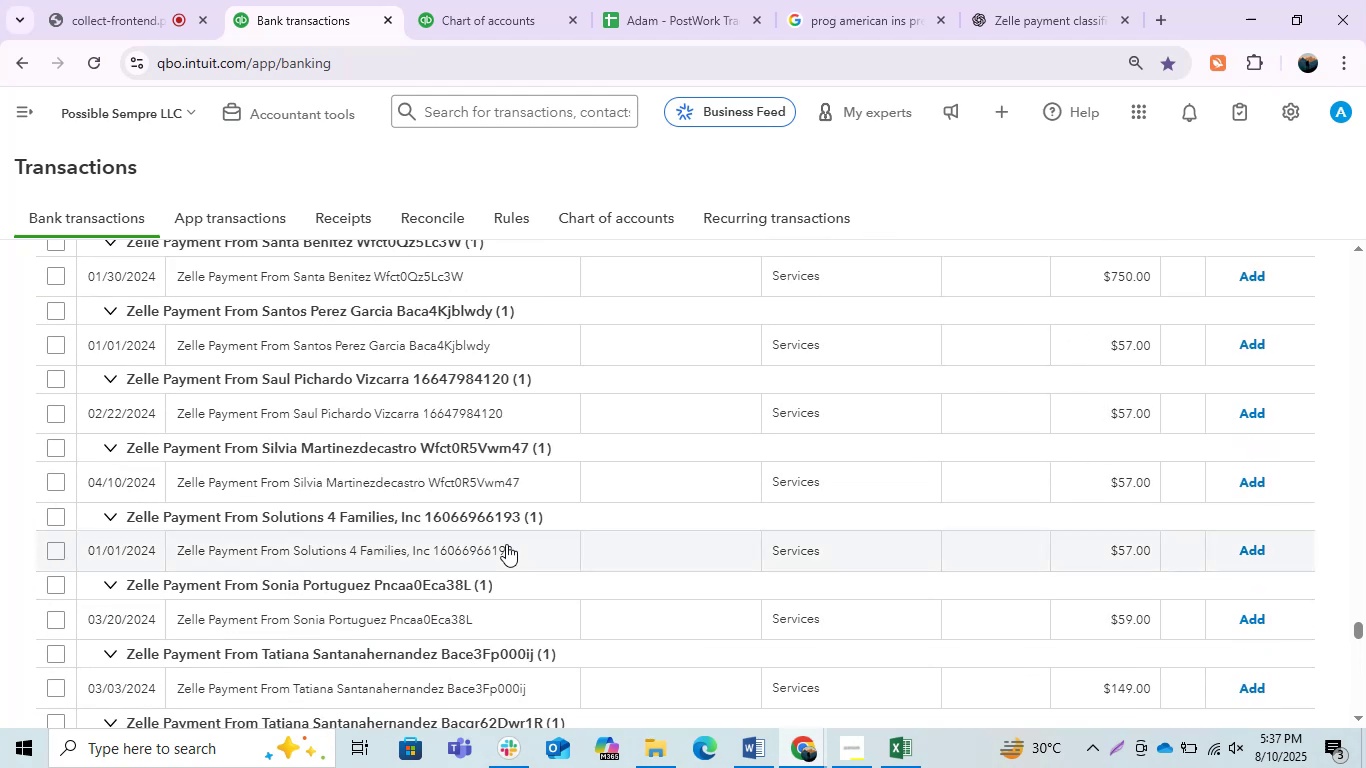 
scroll: coordinate [506, 544], scroll_direction: up, amount: 1.0
 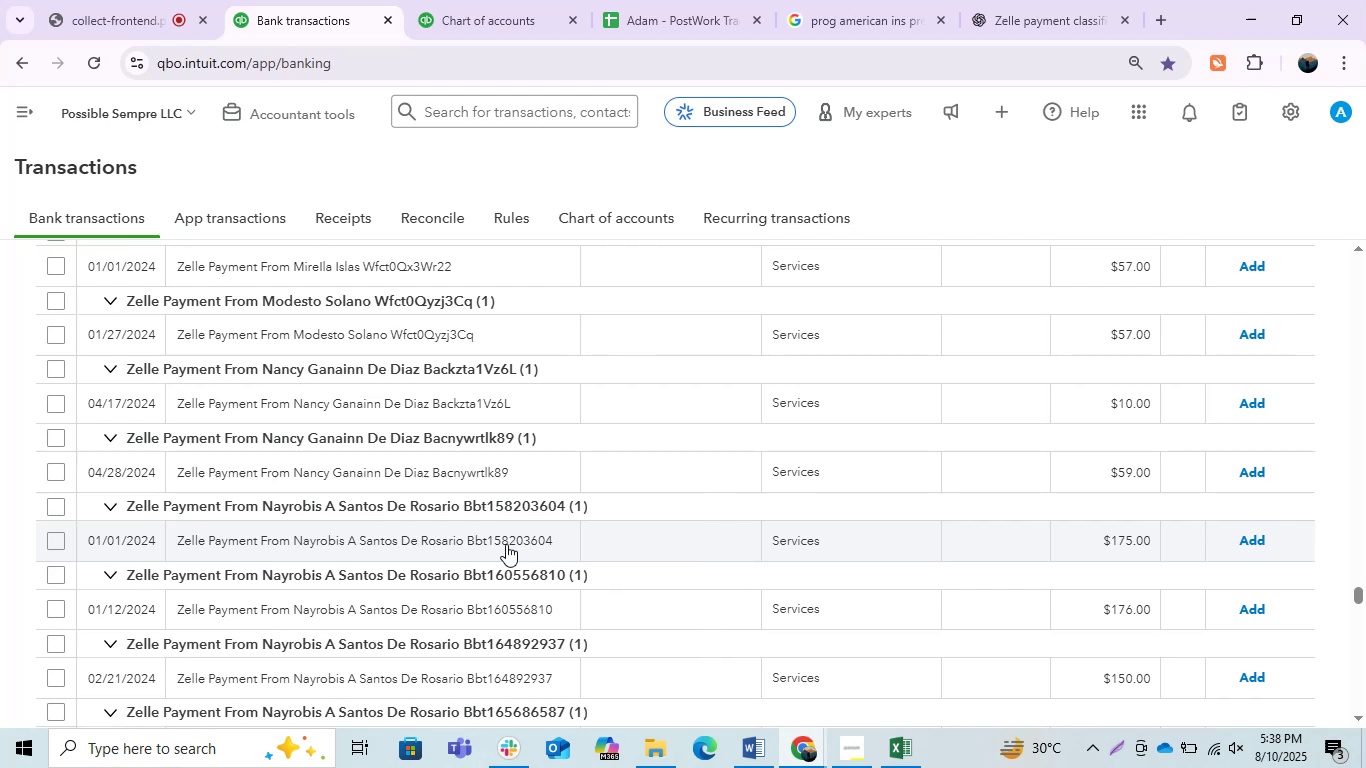 
wait(44.23)
 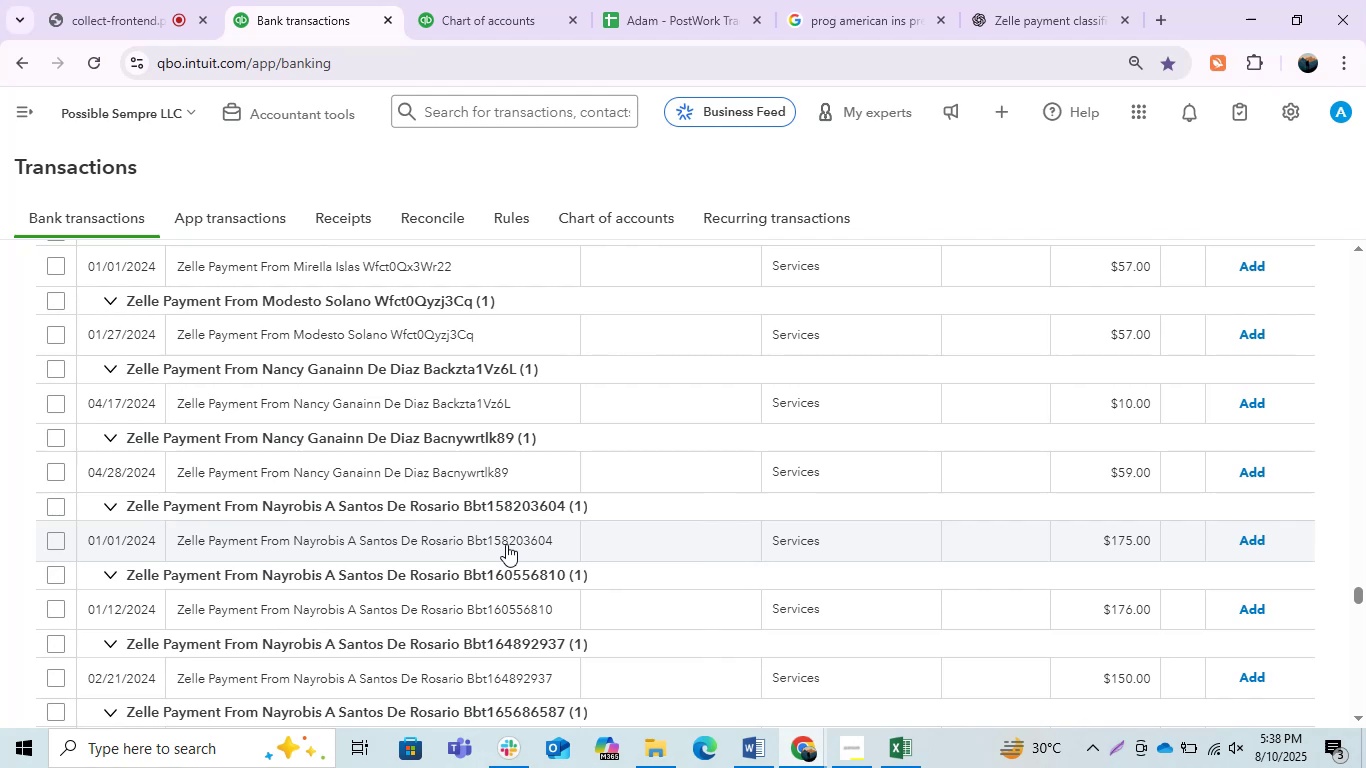 
scroll: coordinate [458, 544], scroll_direction: up, amount: 30.0
 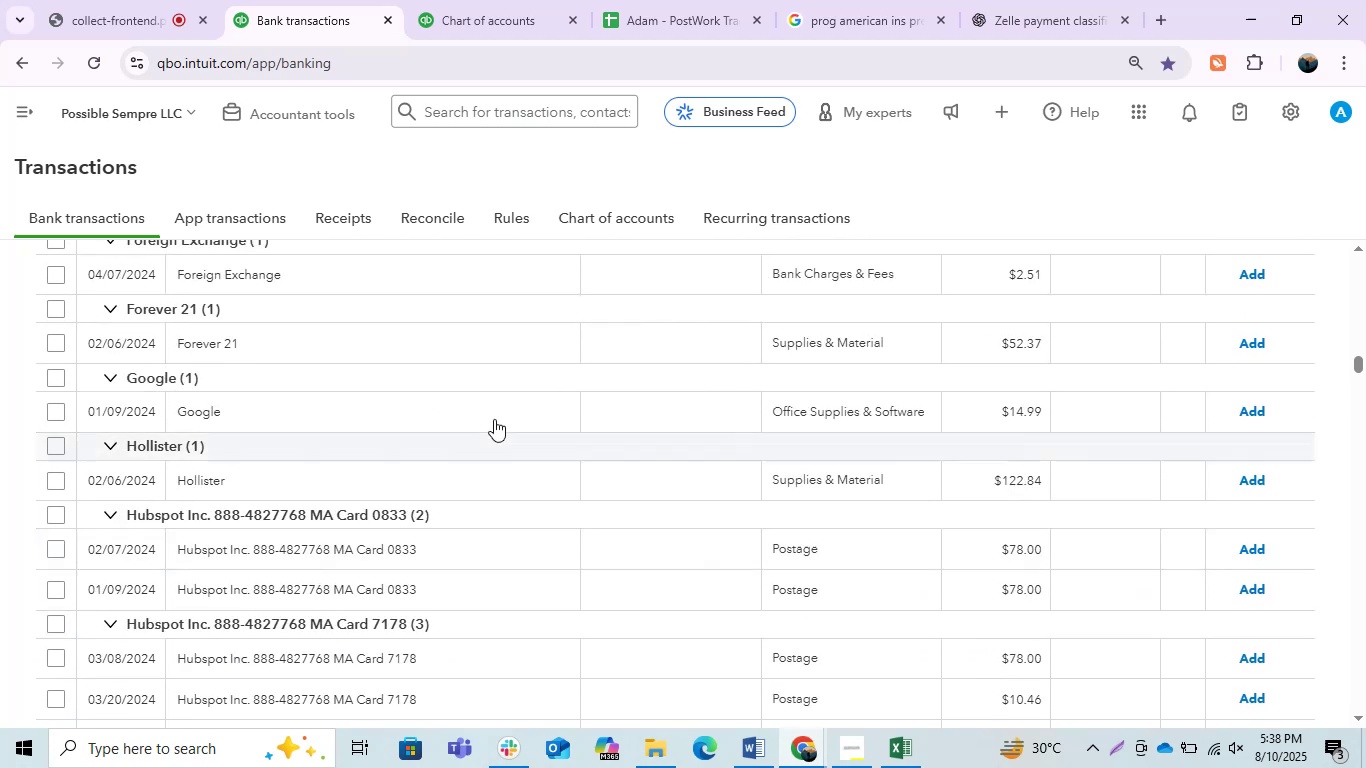 
left_click([456, 414])
 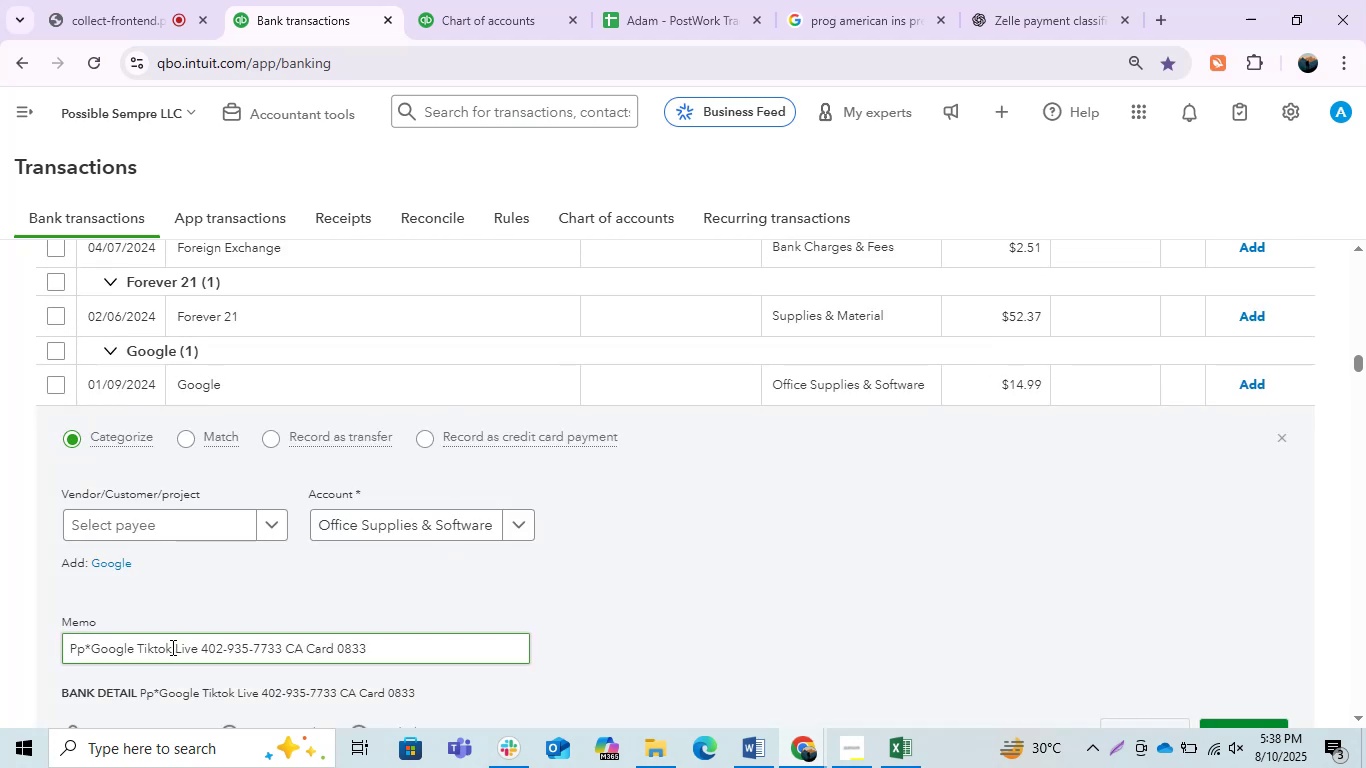 
double_click([222, 656])
 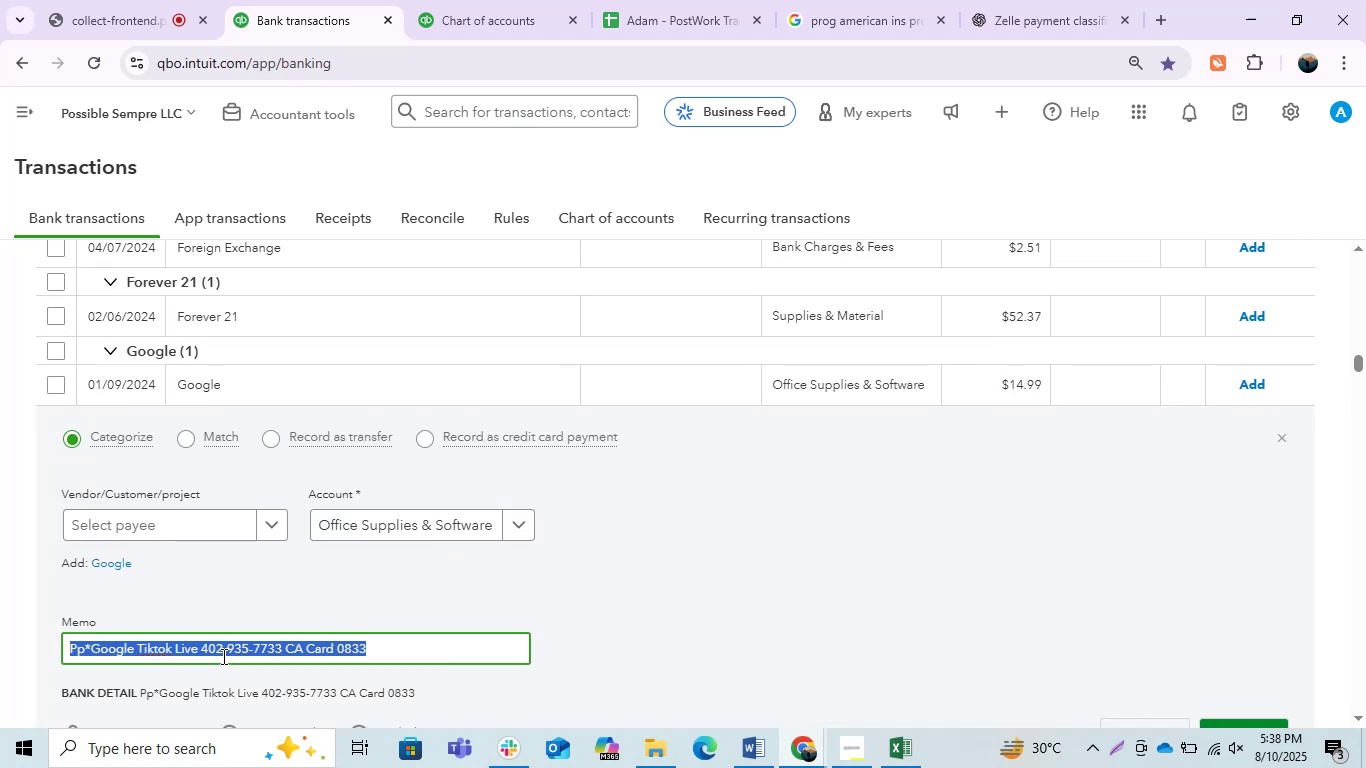 
triple_click([222, 656])
 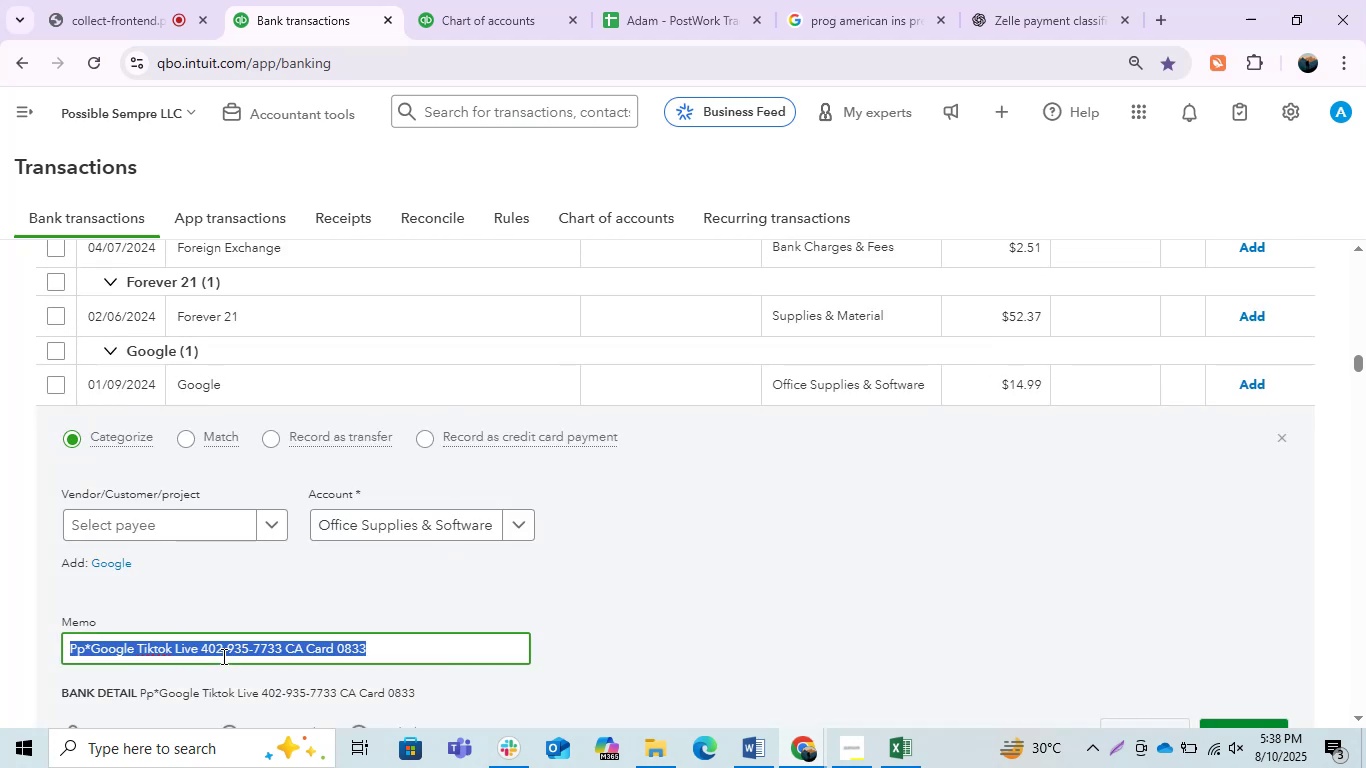 
key(Control+C)
 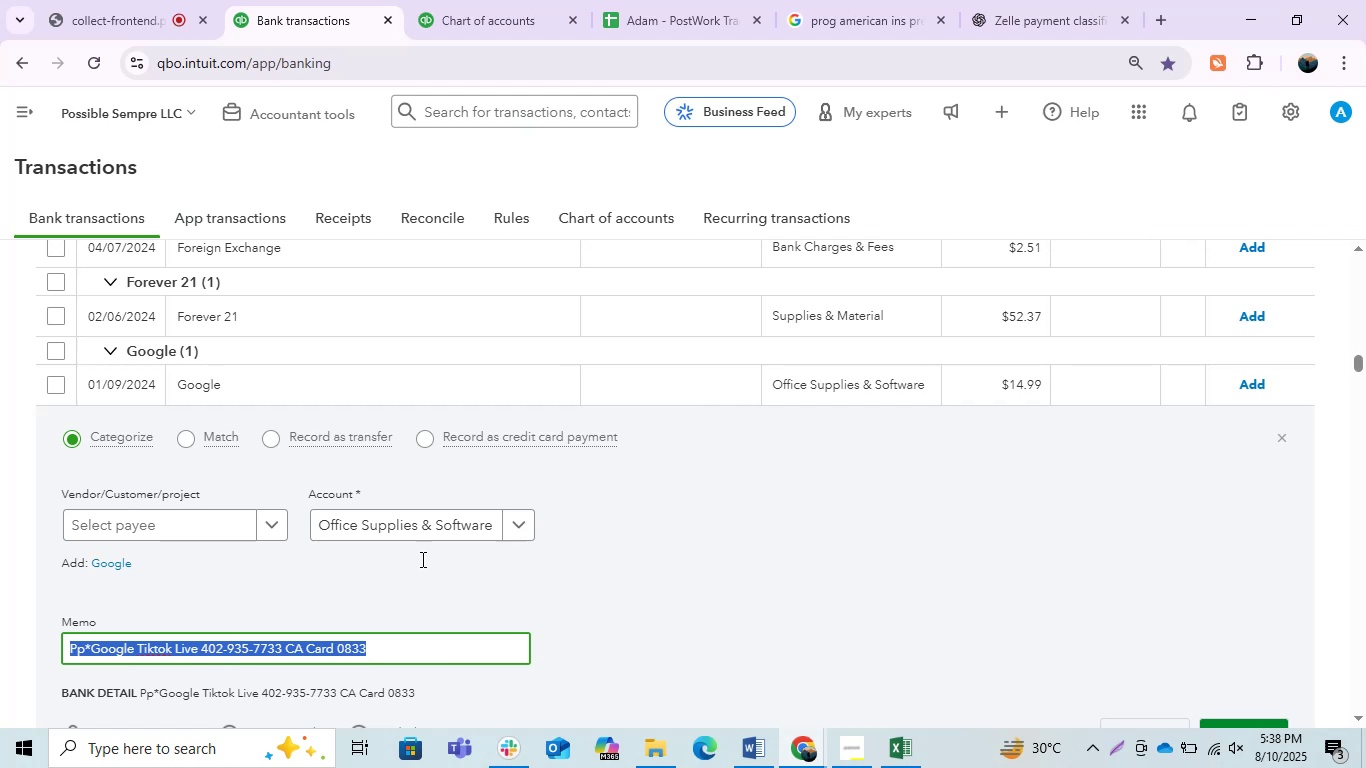 
key(Control+C)
 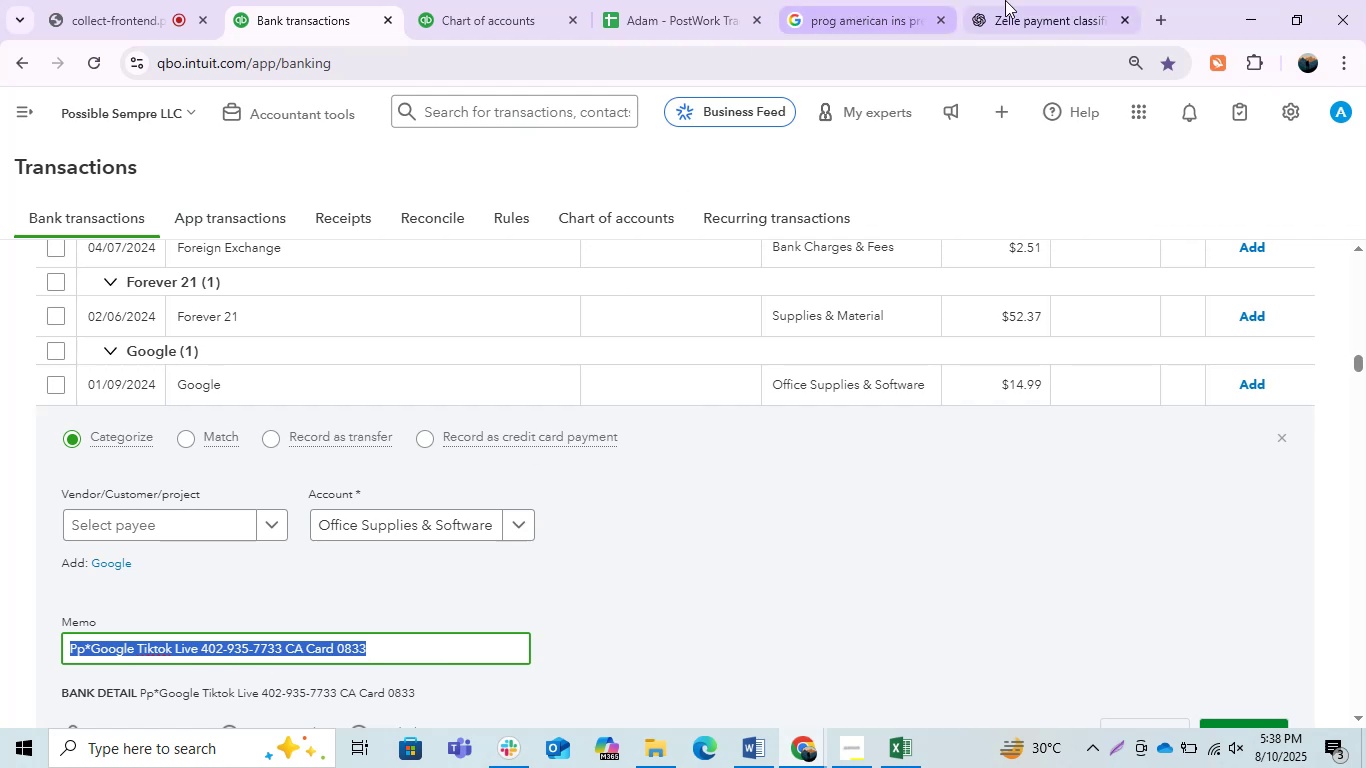 
left_click([1005, 0])
 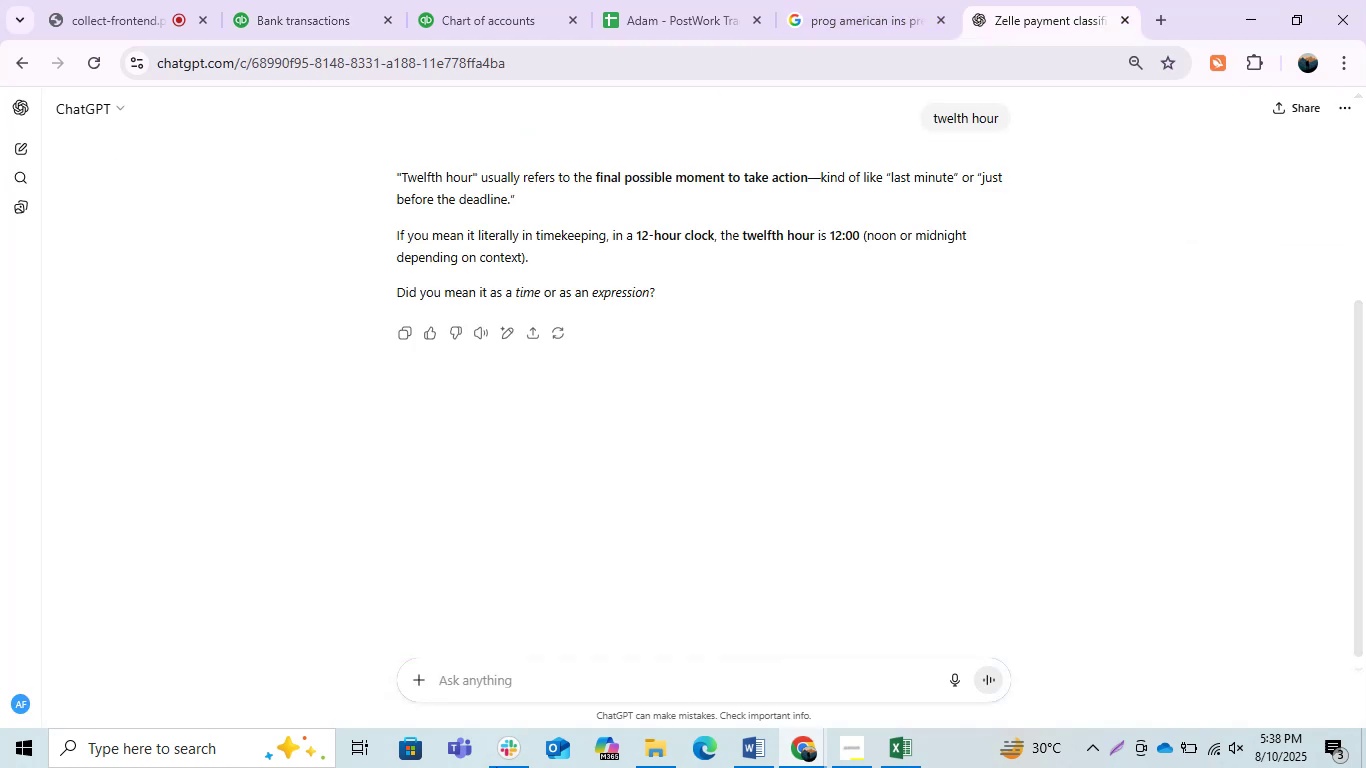 
key(Control+ControlLeft)
 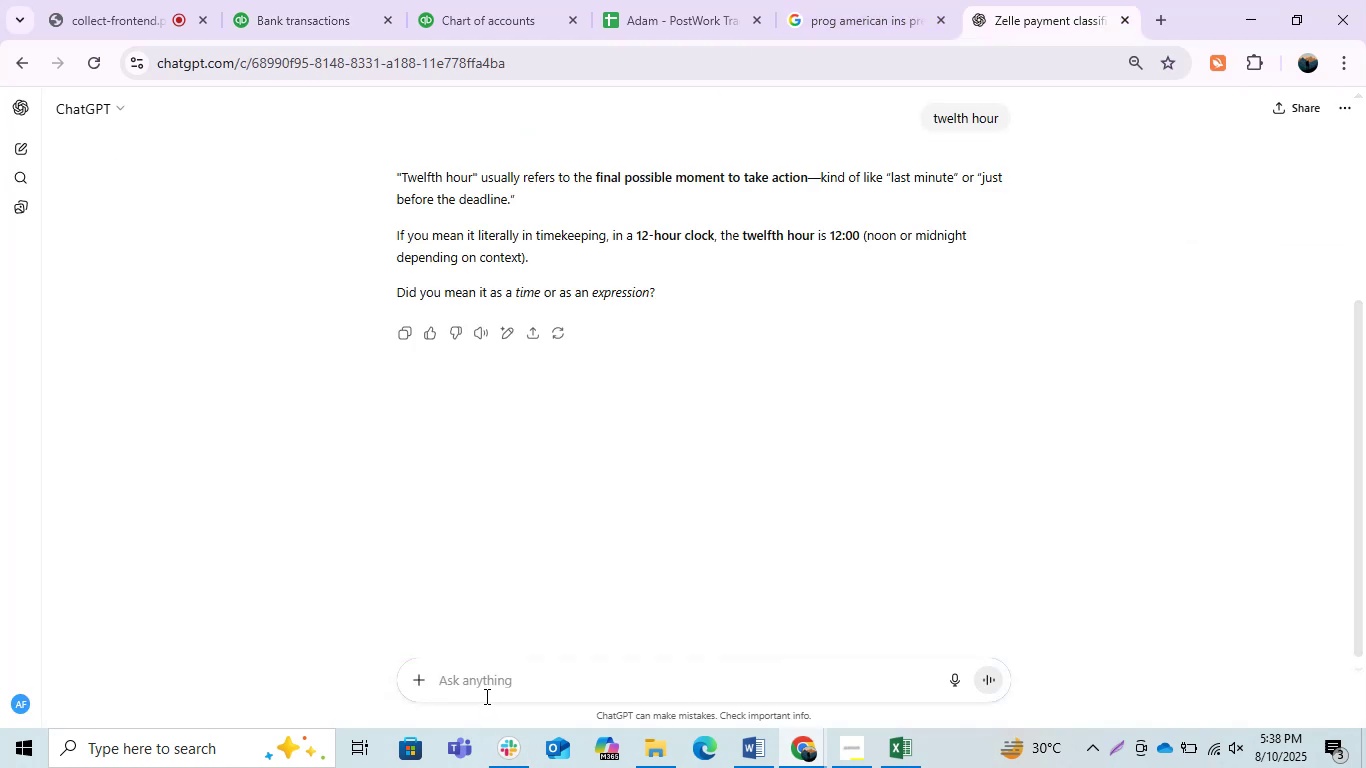 
key(Control+V)
 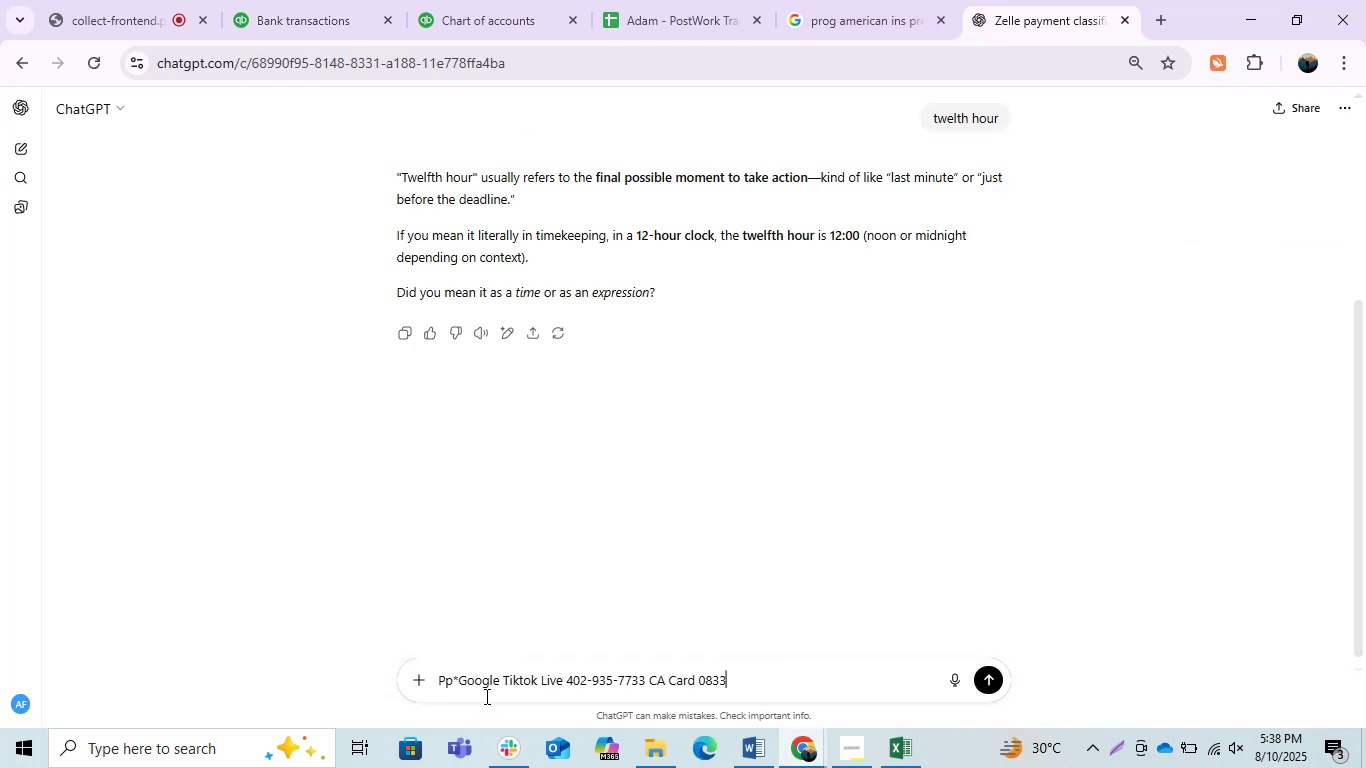 
key(Enter)
 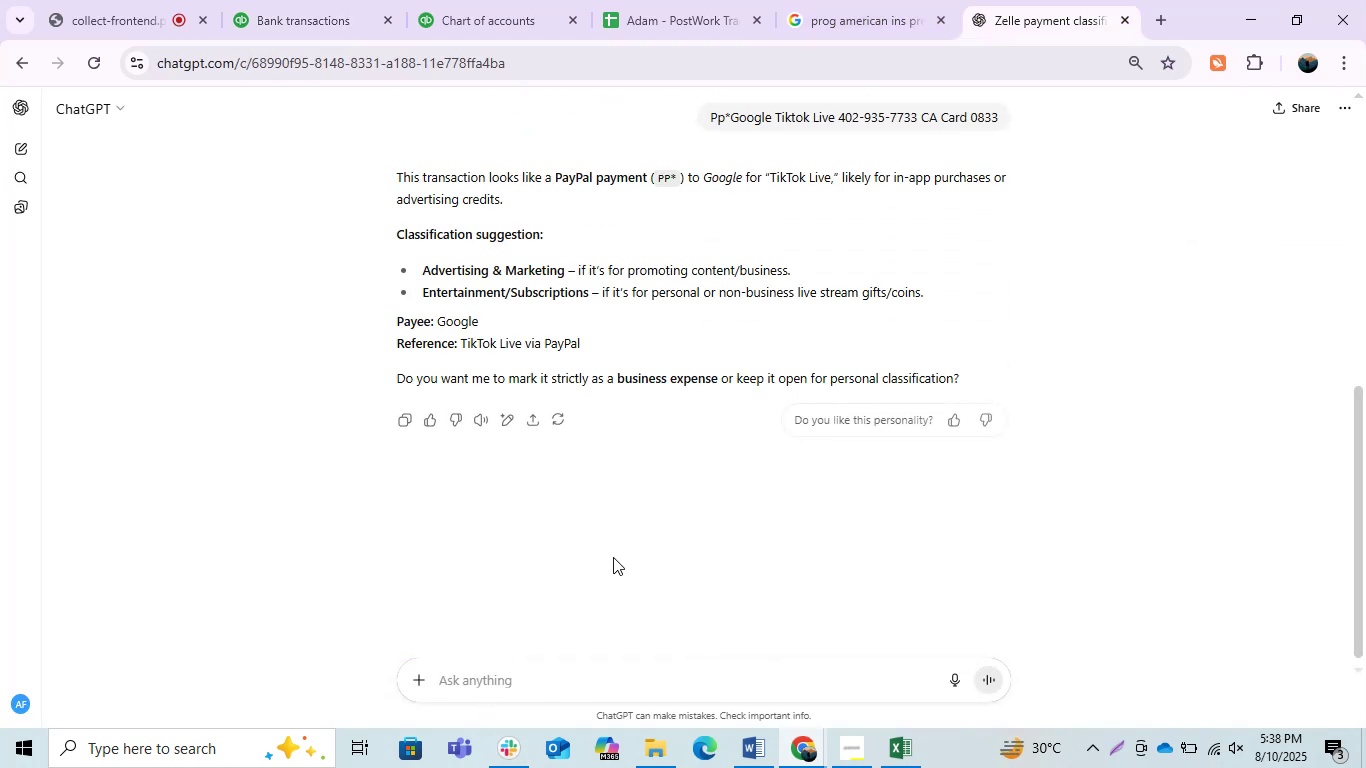 
wait(9.13)
 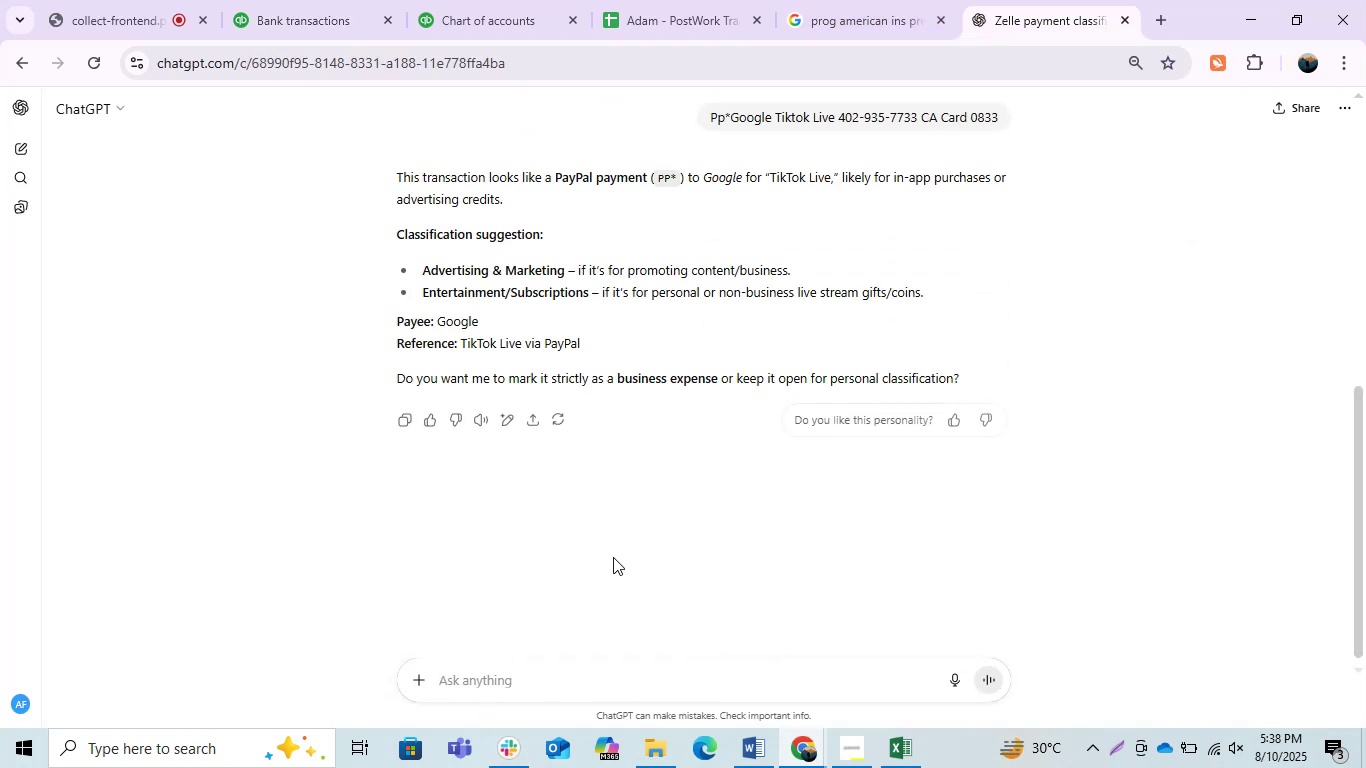 
left_click([331, 0])
 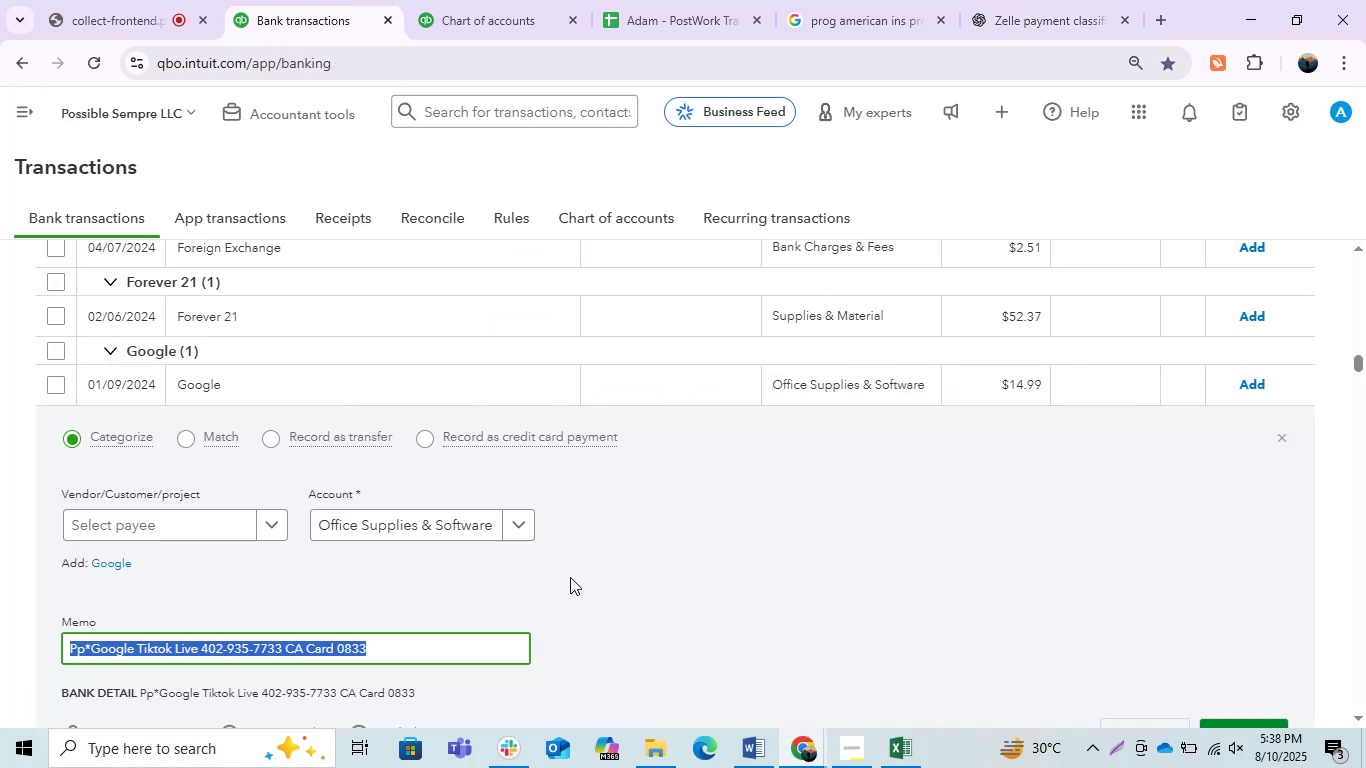 
left_click([570, 599])
 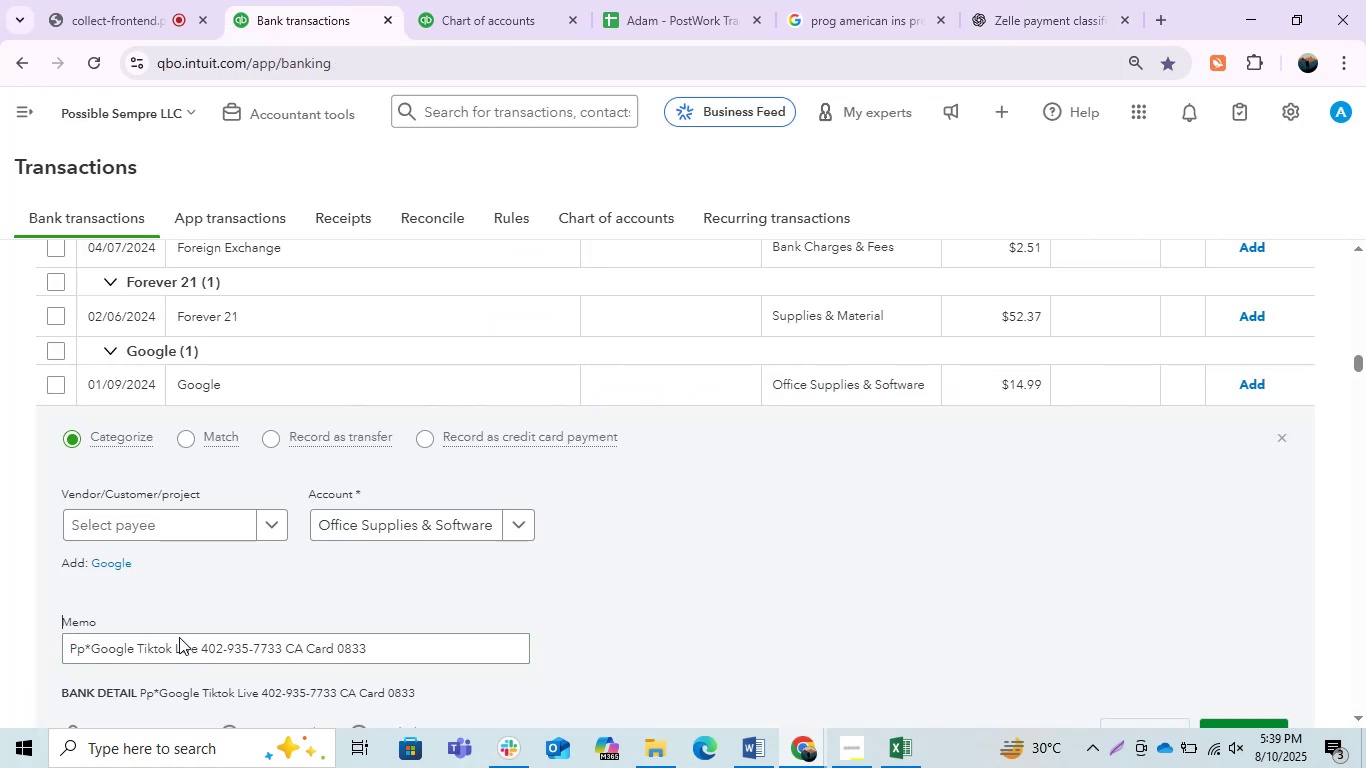 
left_click([161, 649])
 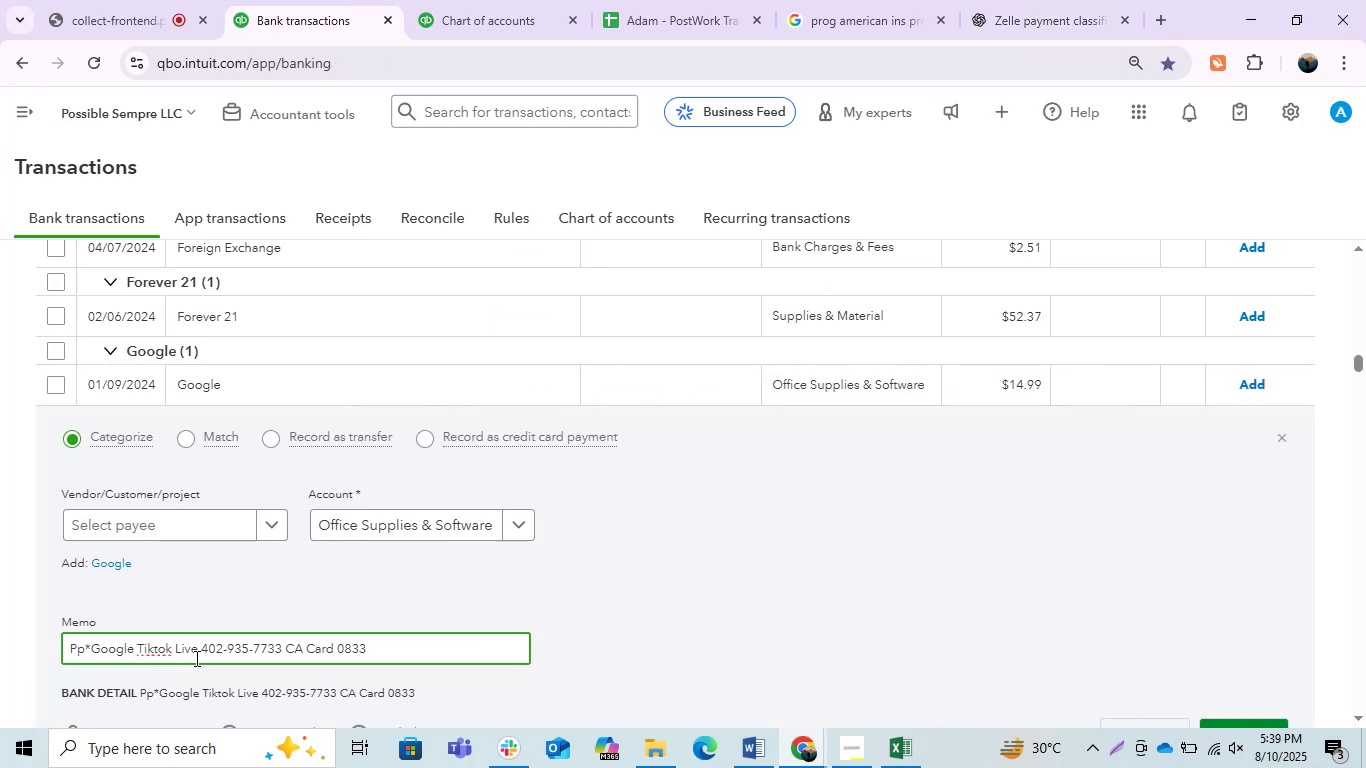 
left_click_drag(start_coordinate=[197, 649], to_coordinate=[138, 643])
 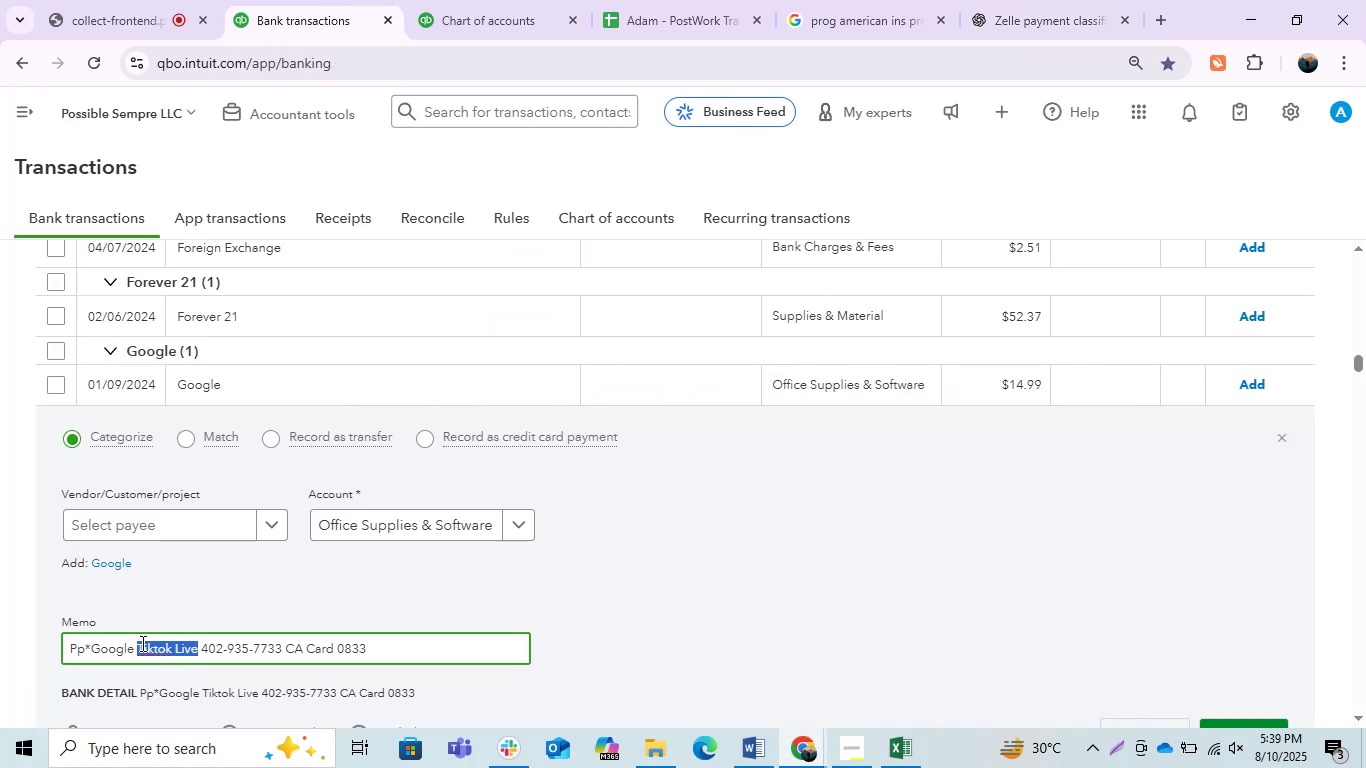 
left_click([149, 645])
 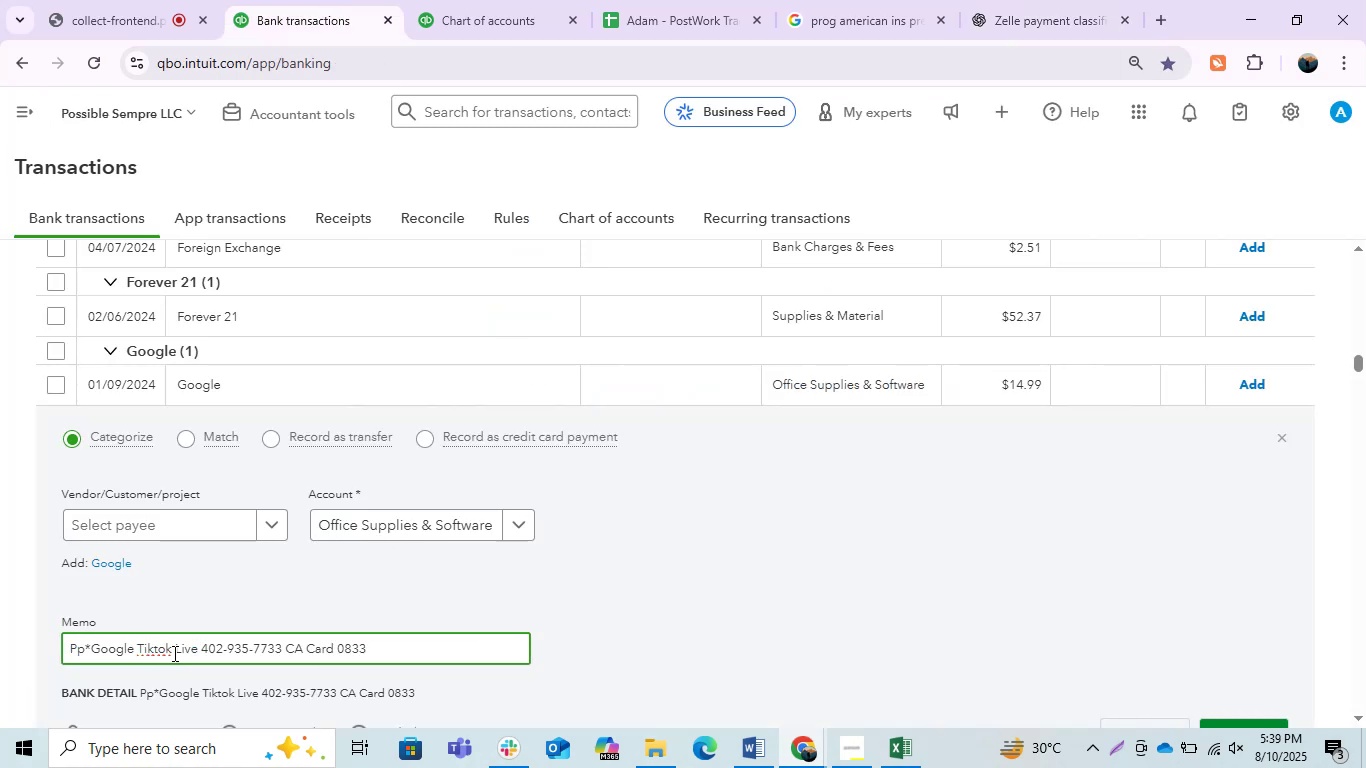 
left_click_drag(start_coordinate=[173, 653], to_coordinate=[139, 653])
 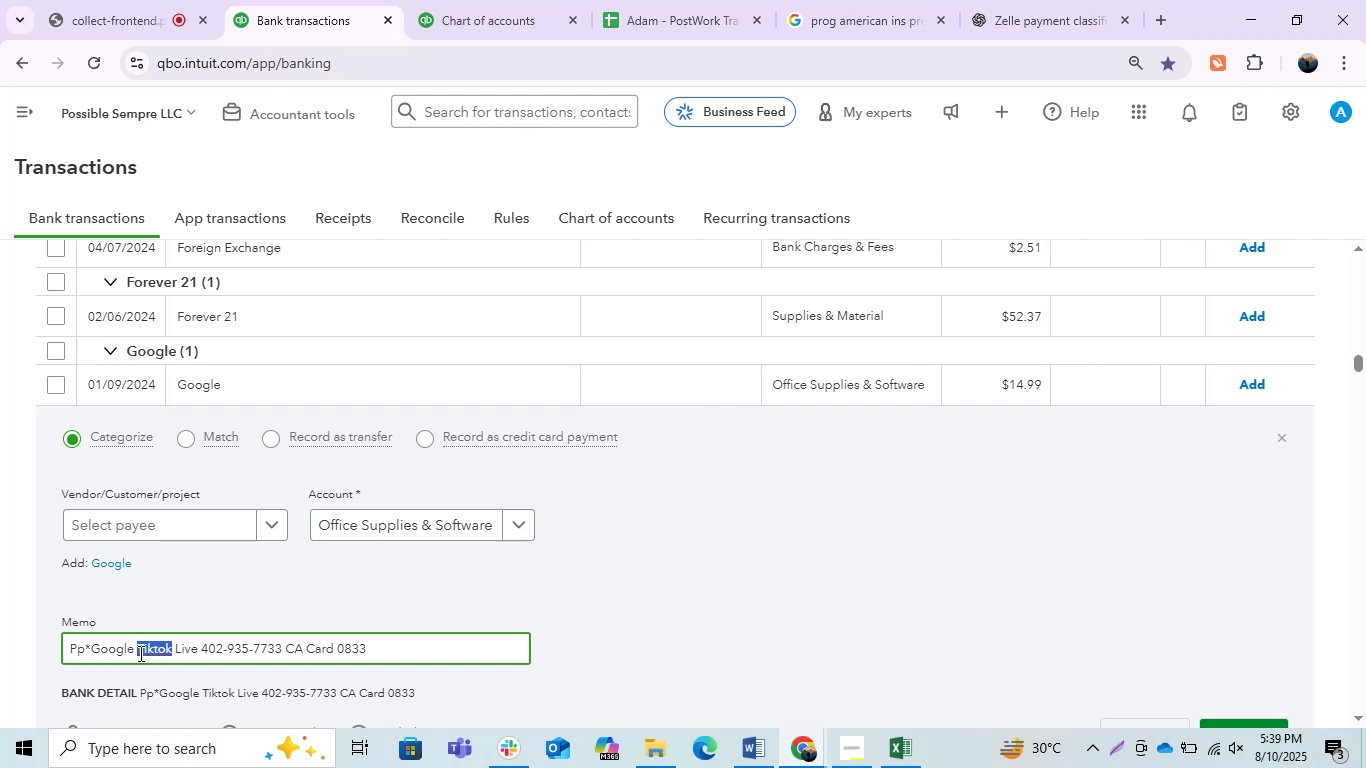 
key(Control+C)
 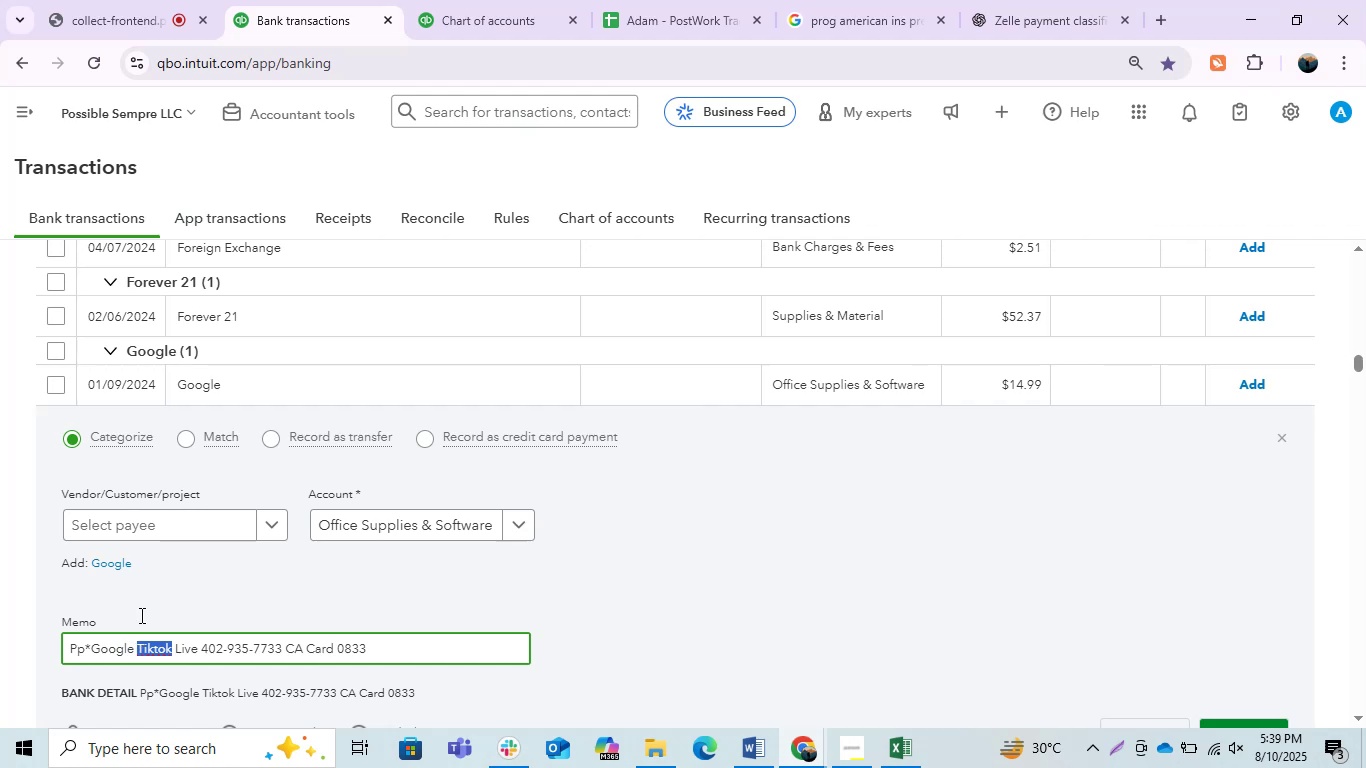 
key(Control+C)
 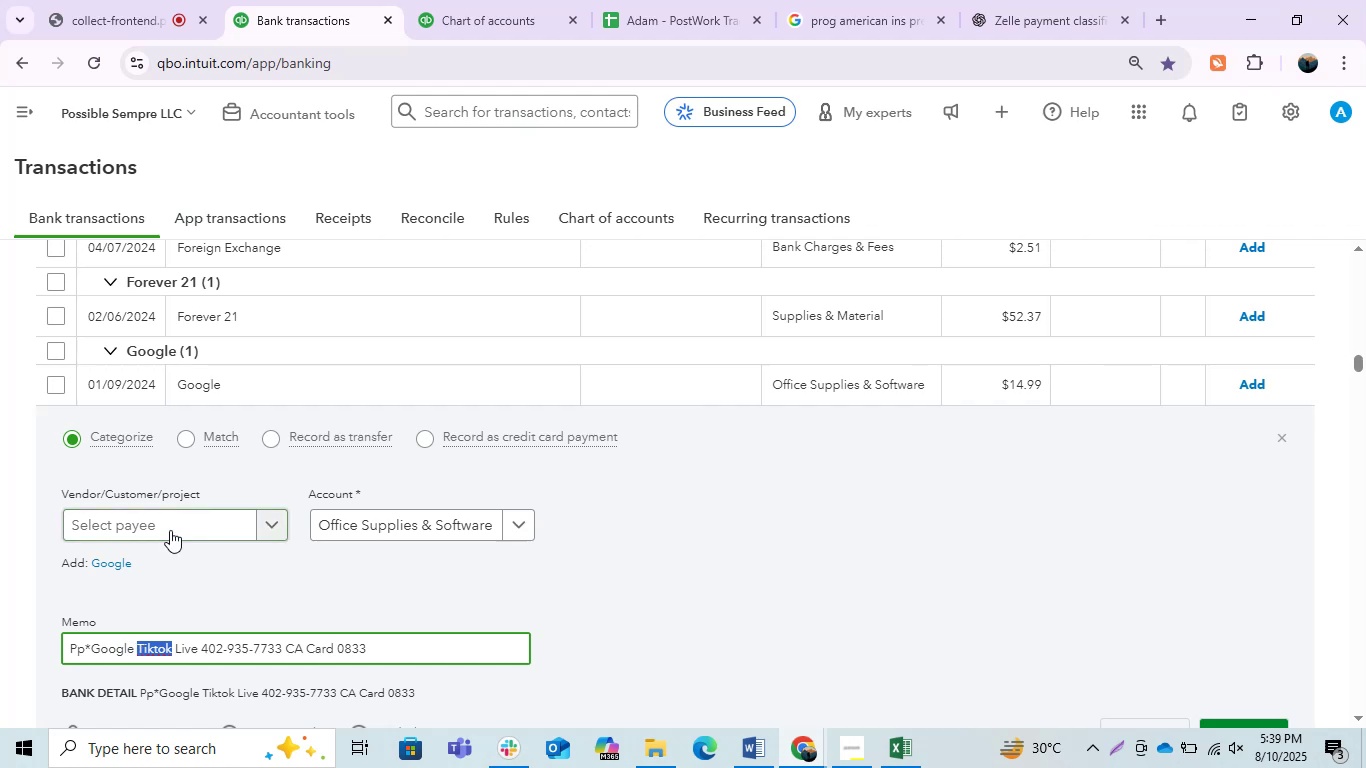 
left_click([170, 530])
 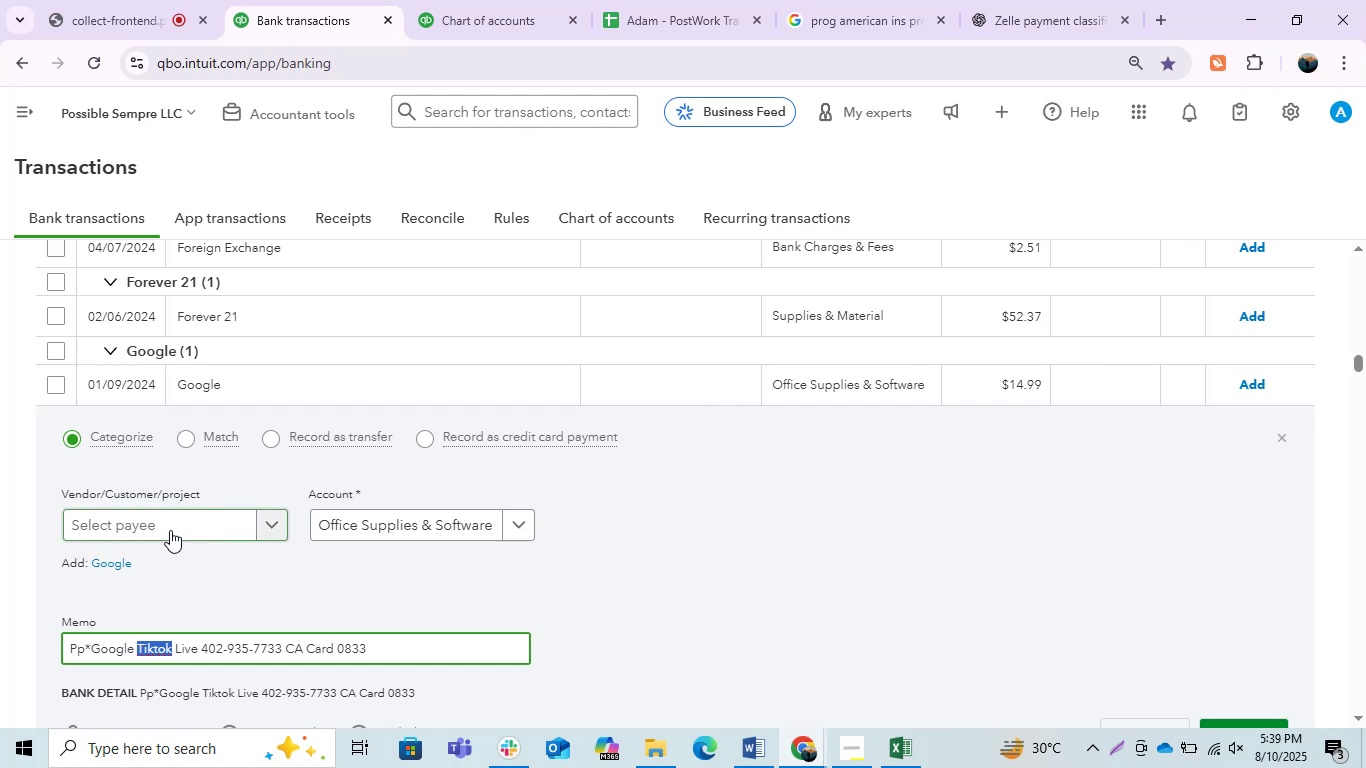 
key(Control+V)
 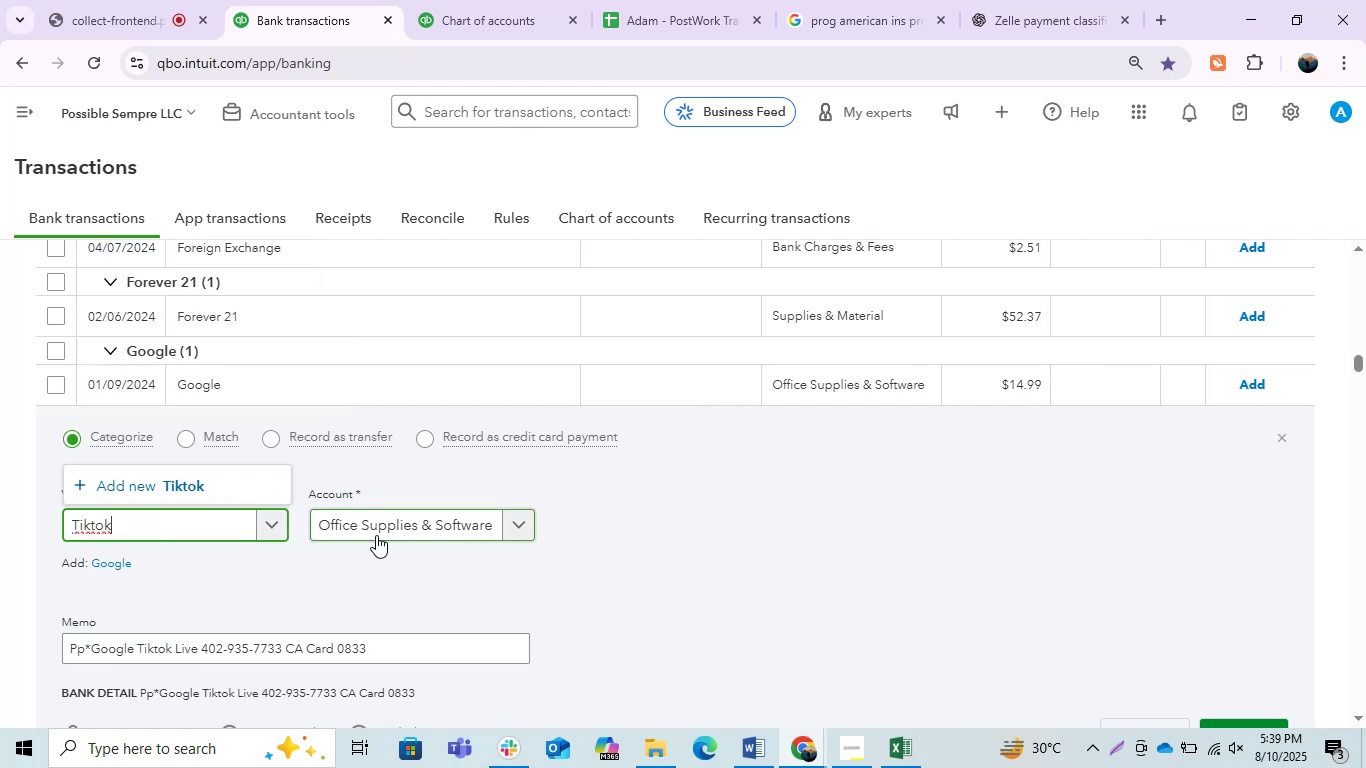 
left_click([207, 487])
 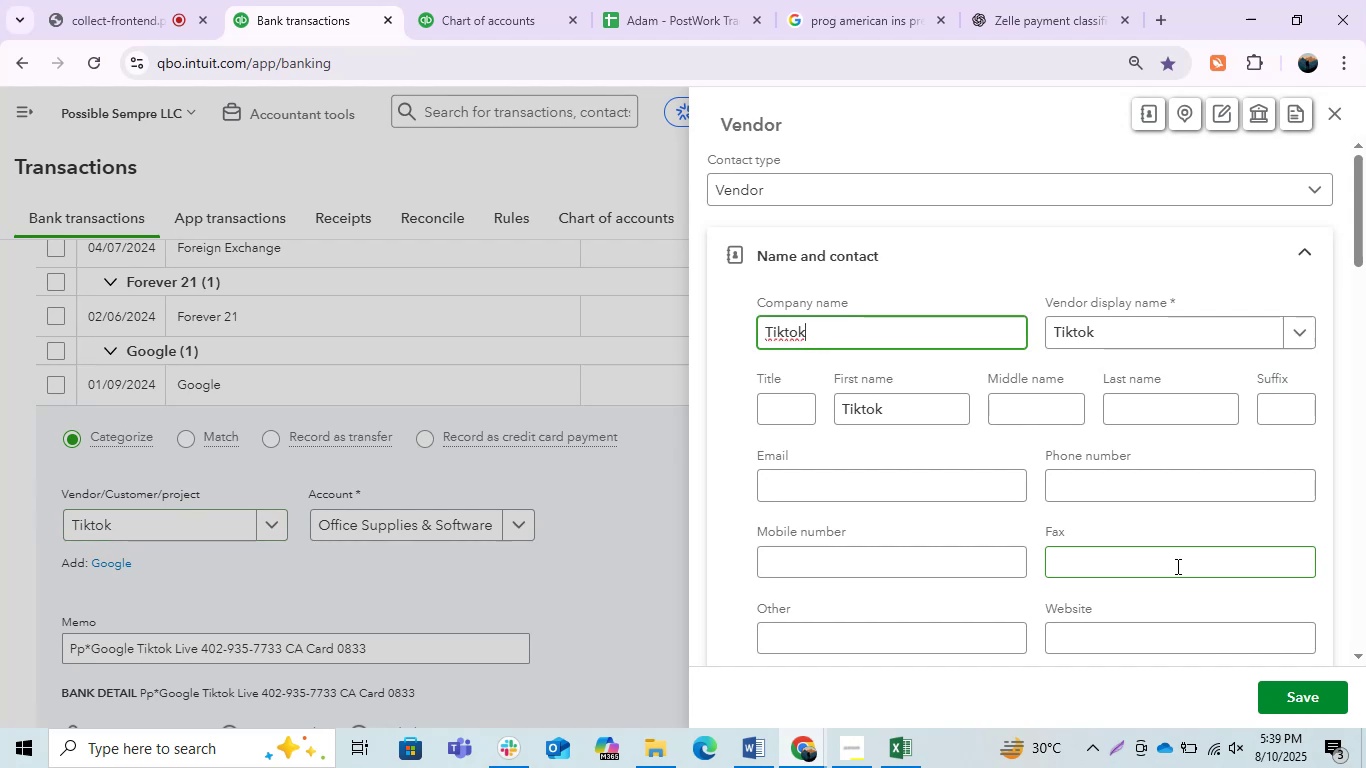 
wait(16.93)
 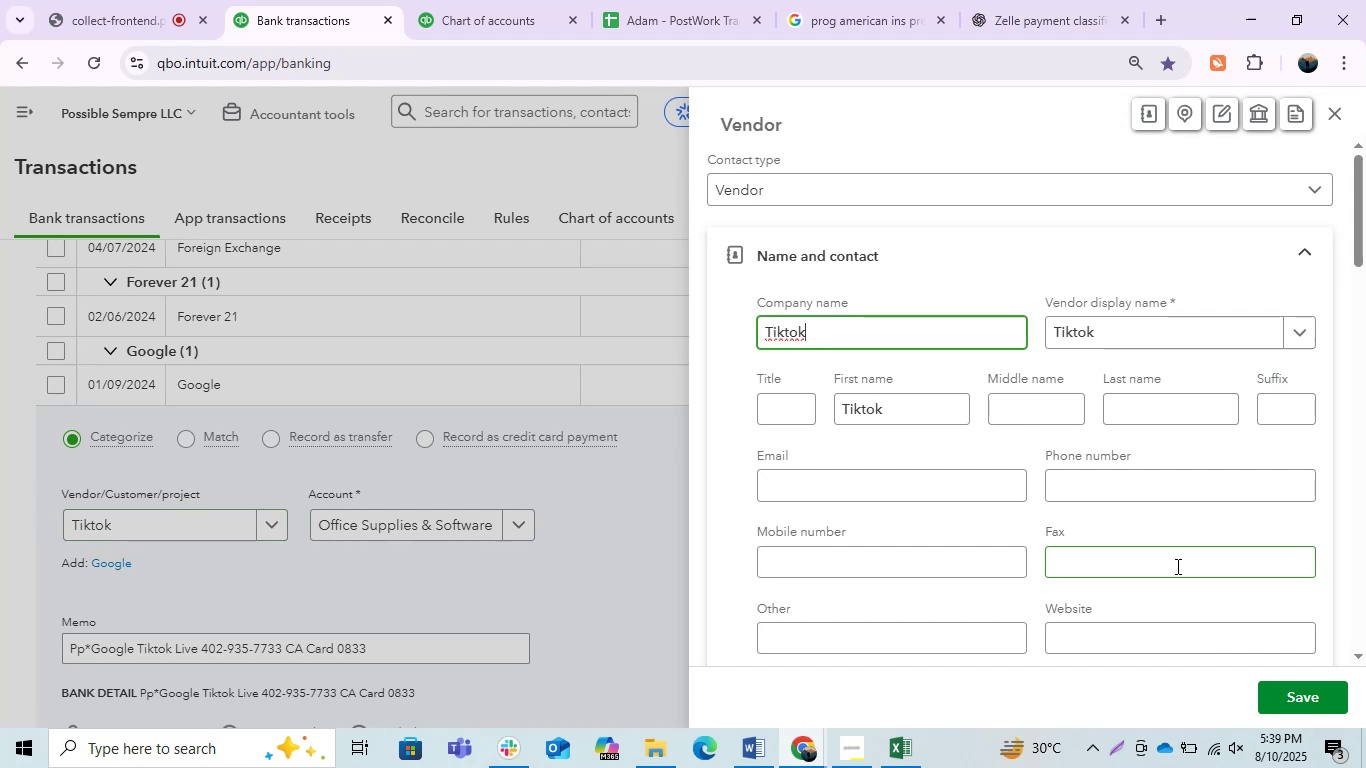 
left_click([1290, 691])
 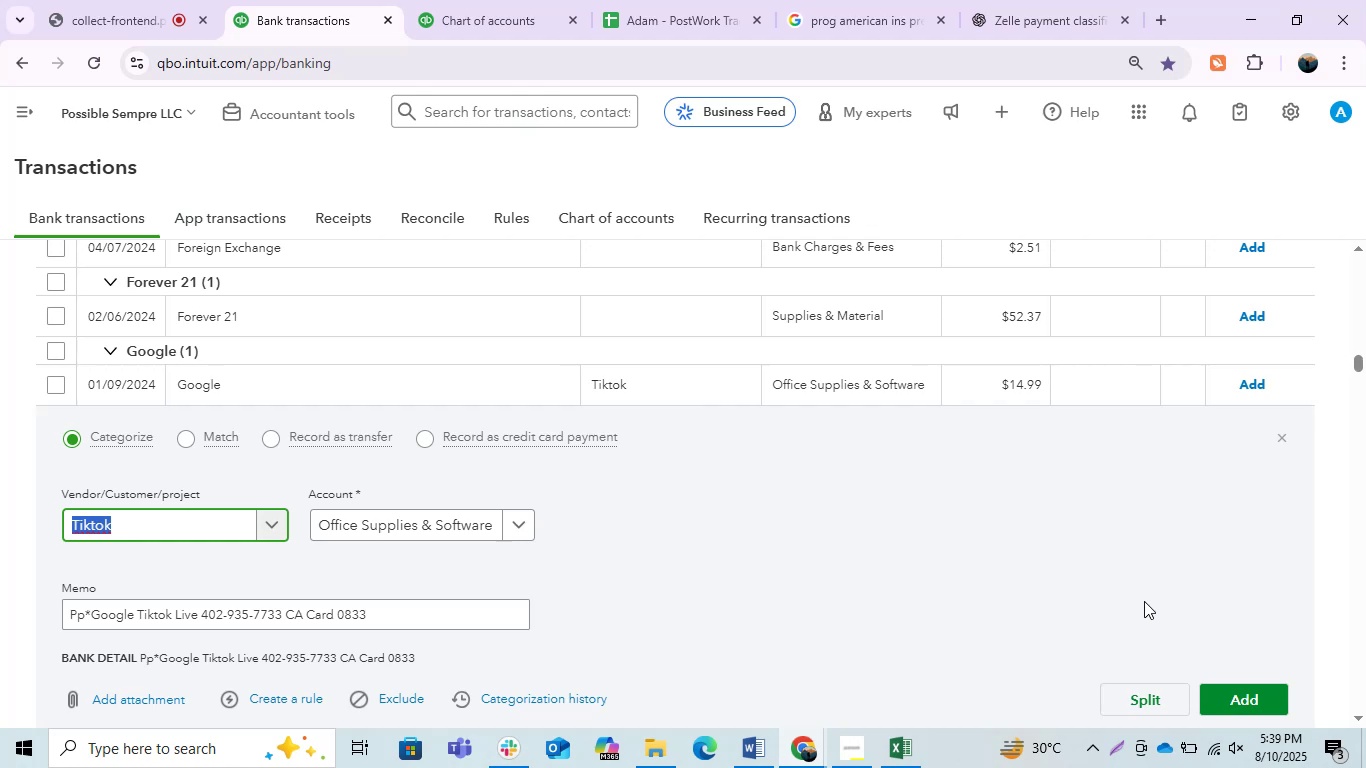 
wait(14.72)
 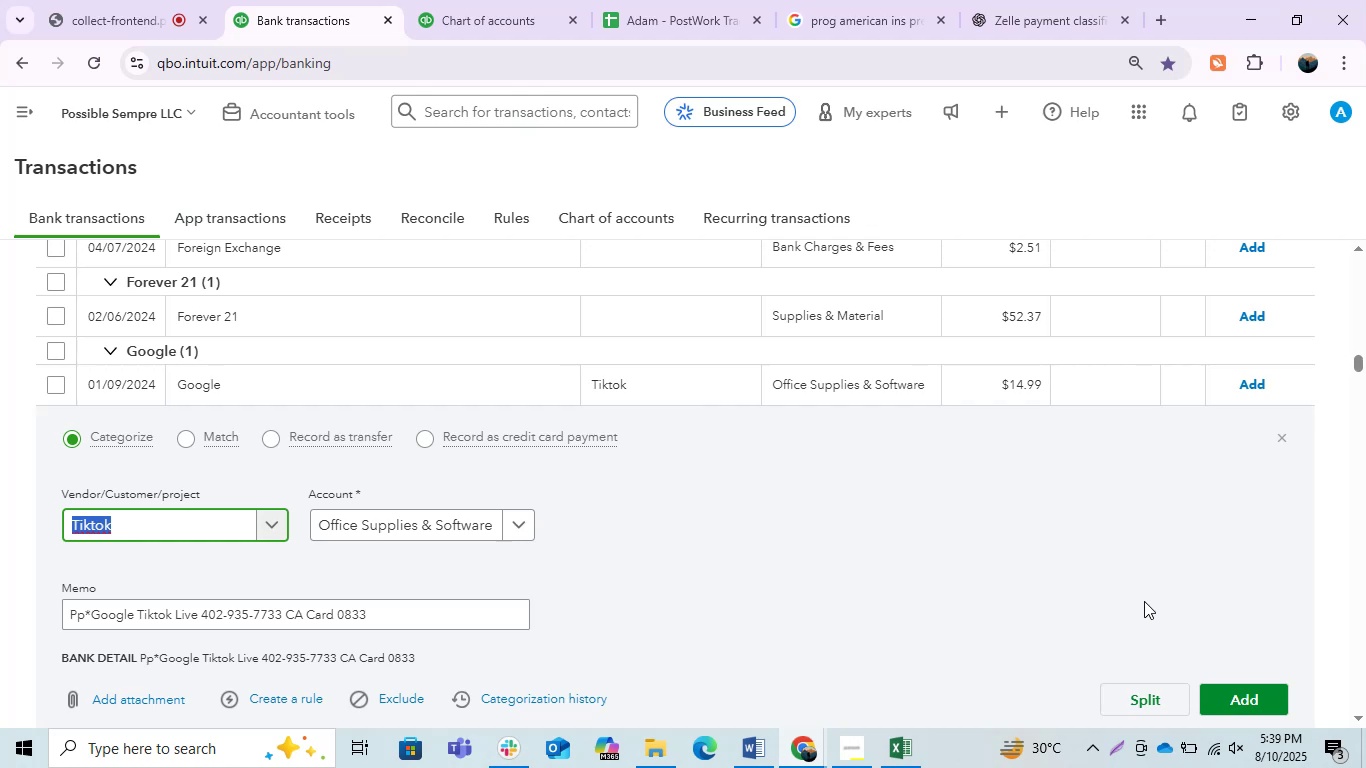 
left_click([749, 550])
 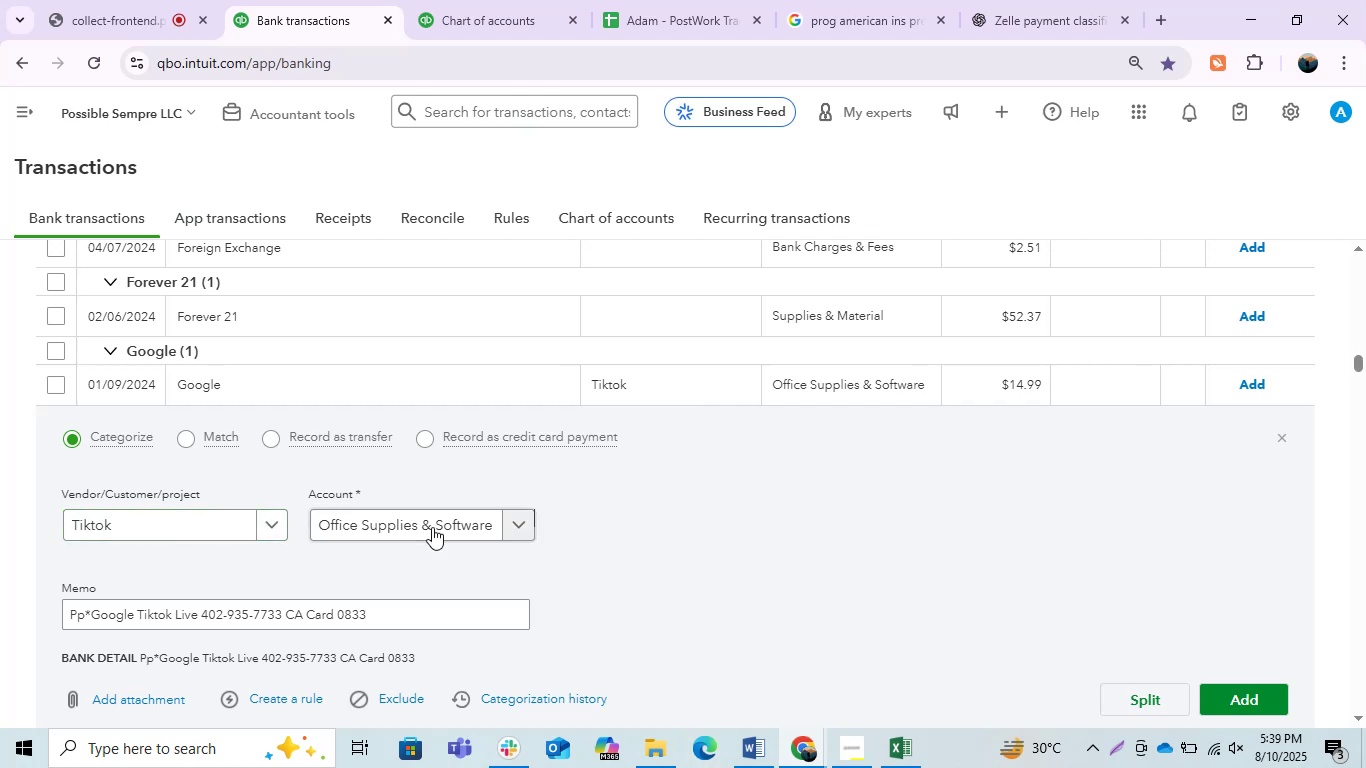 
left_click([432, 527])
 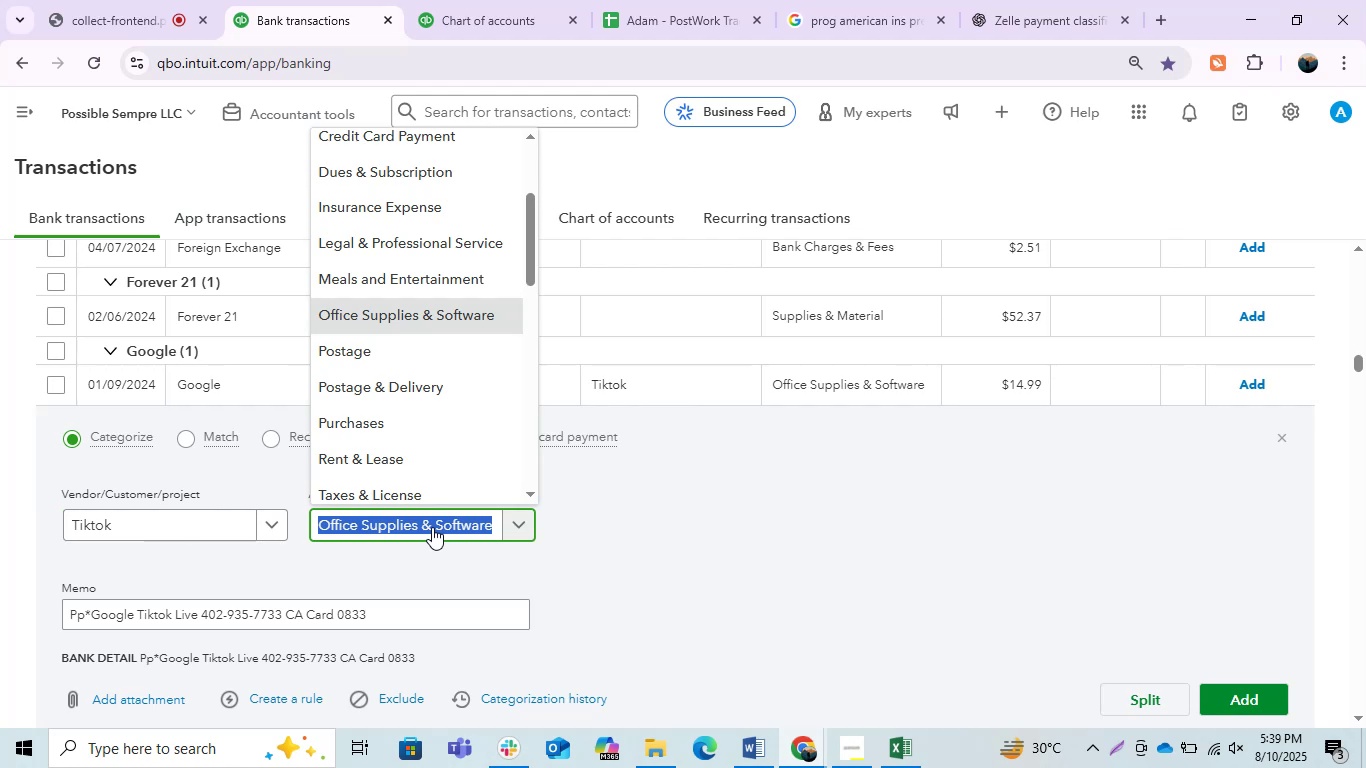 
type(advet)
key(Backspace)
 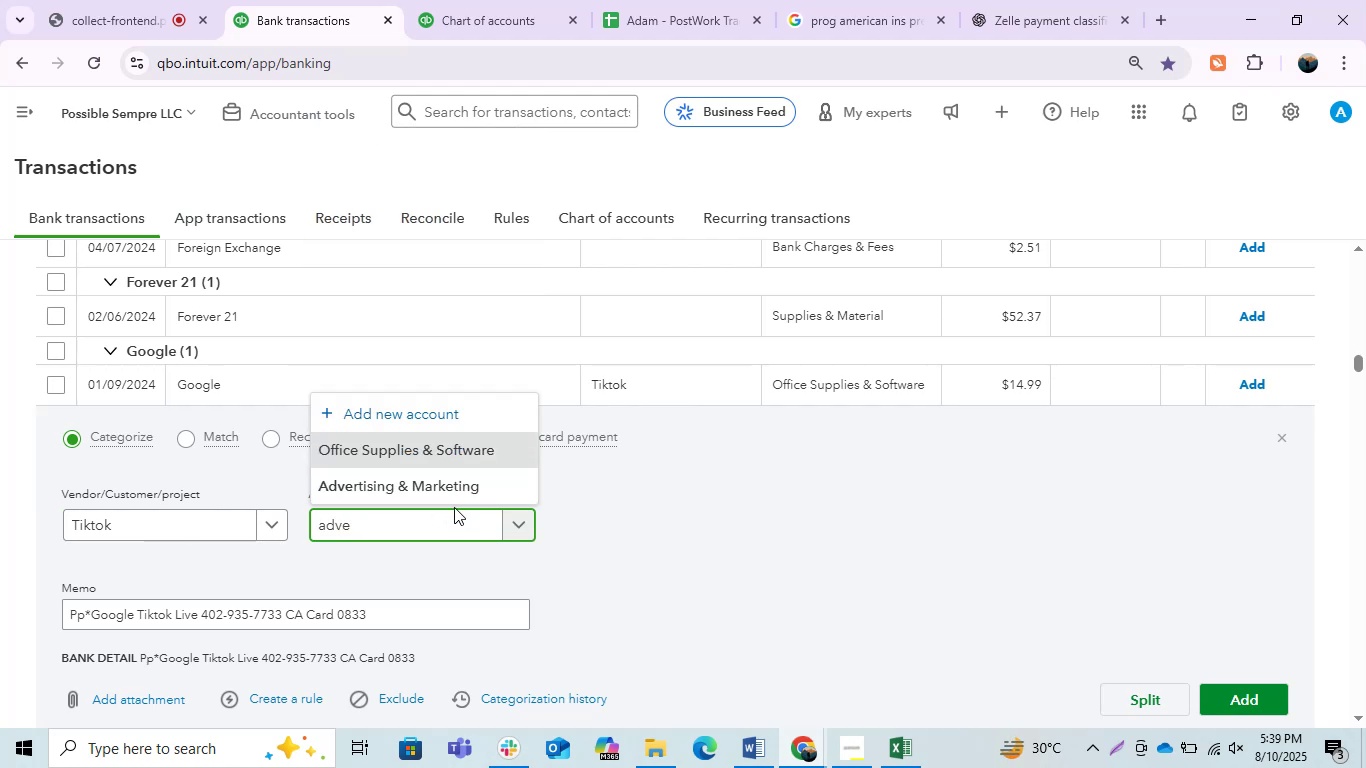 
left_click([436, 484])
 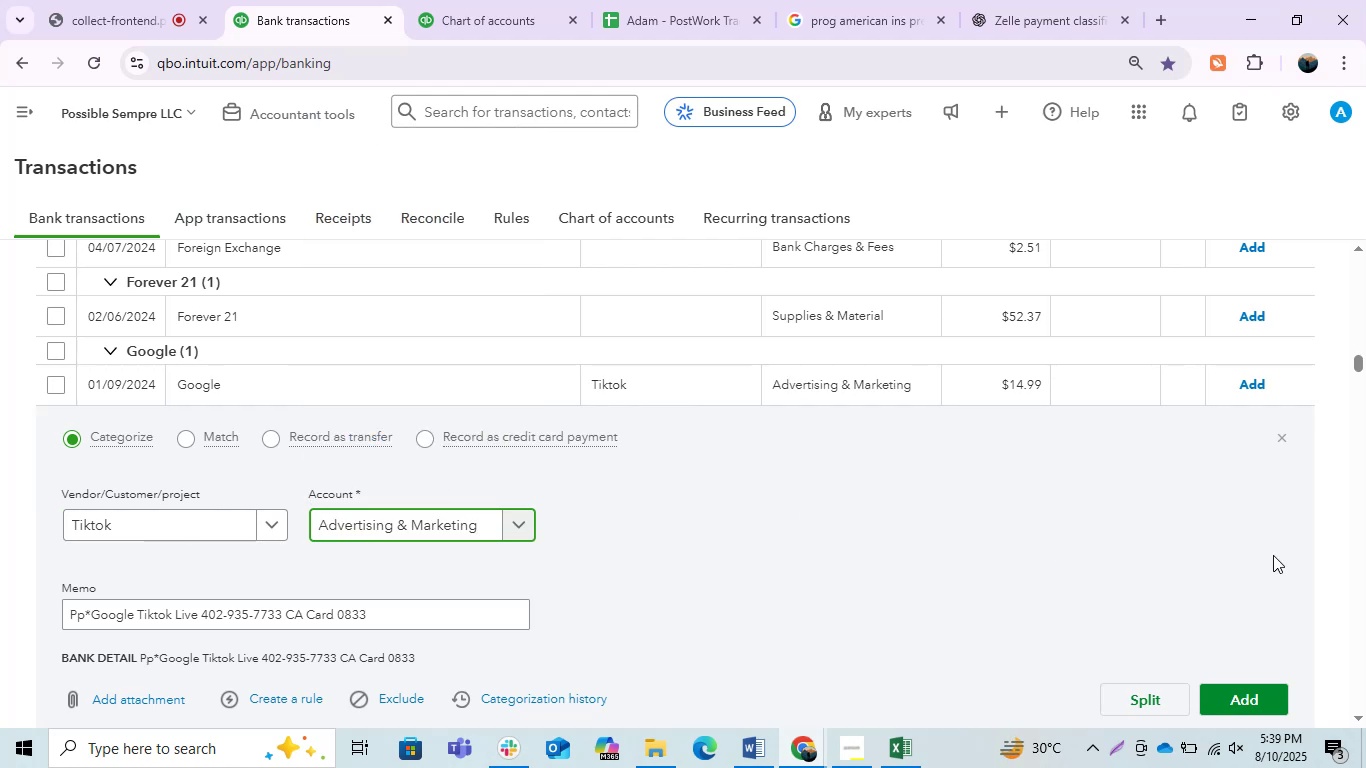 
left_click([1238, 689])
 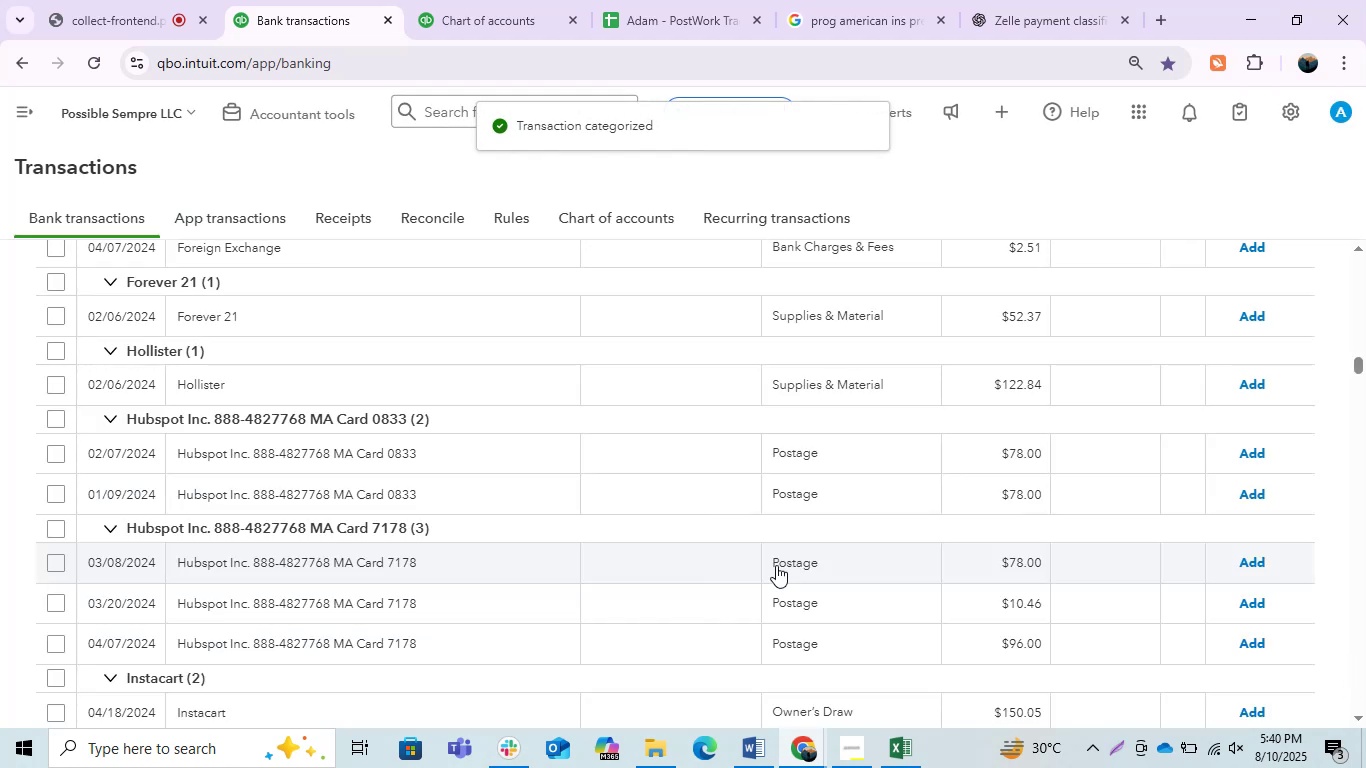 
wait(12.75)
 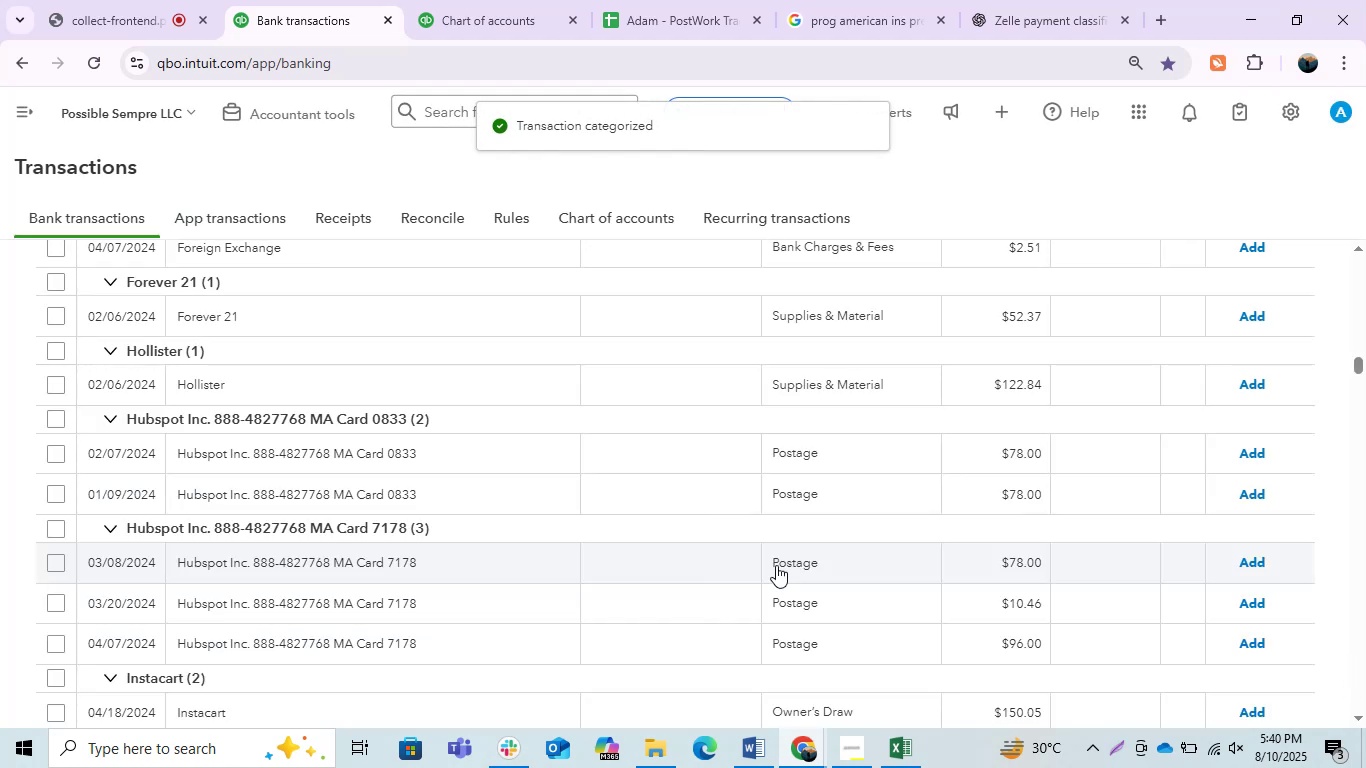 
scroll: coordinate [756, 457], scroll_direction: down, amount: 2.0
 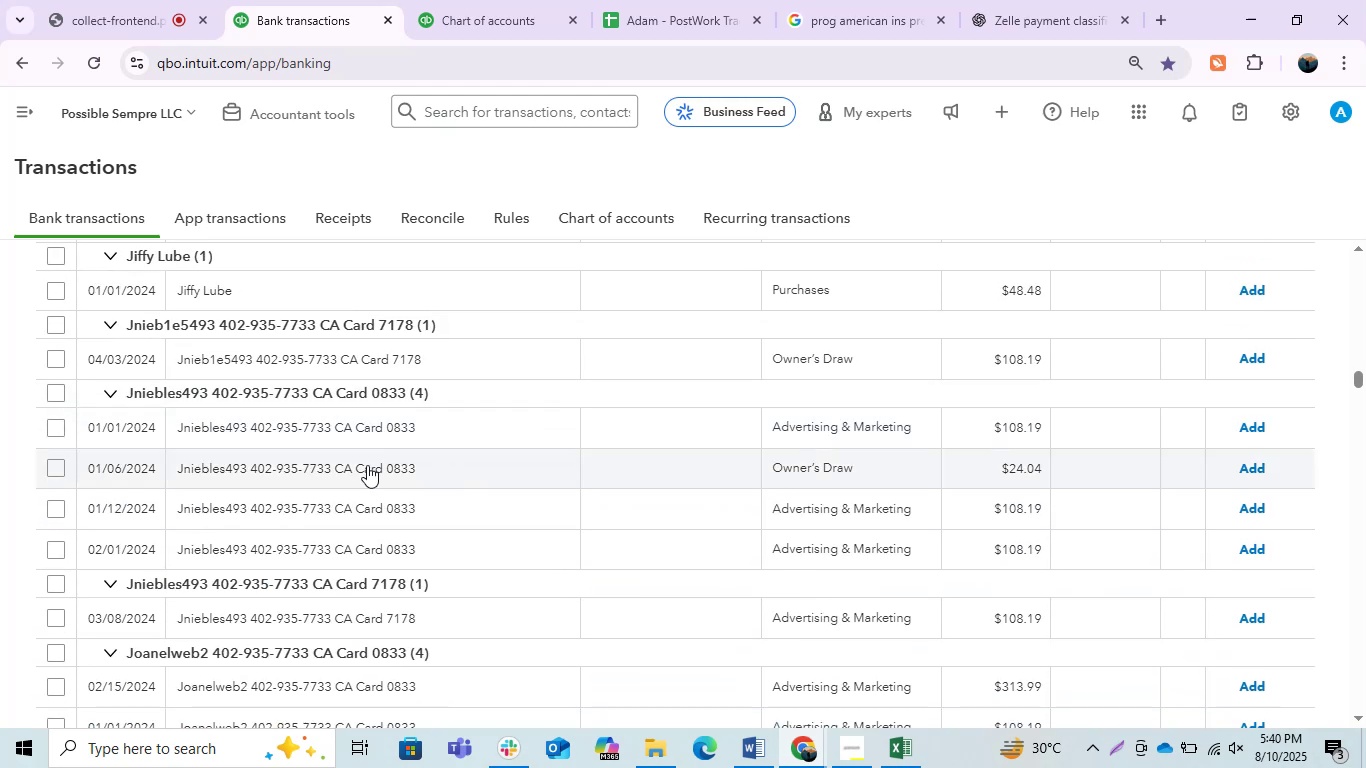 
left_click([339, 430])
 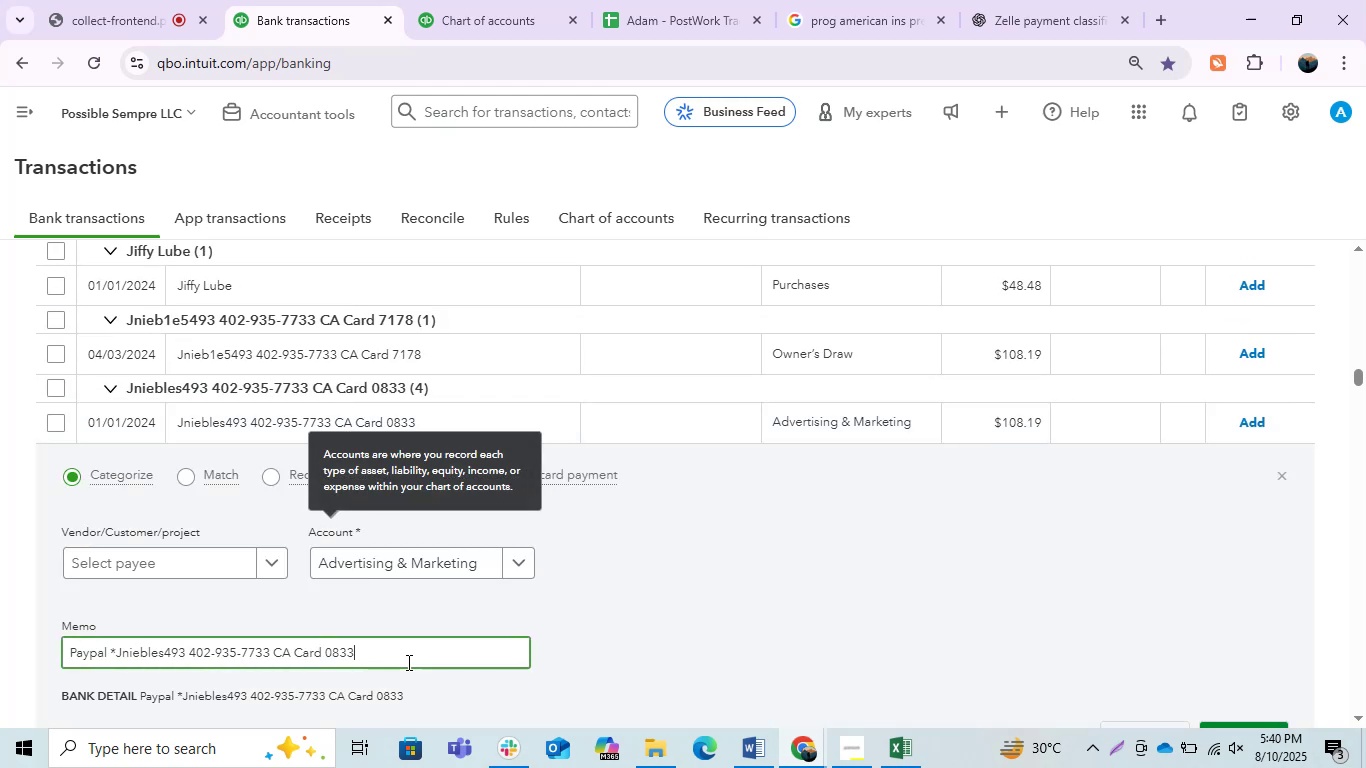 
triple_click([407, 662])
 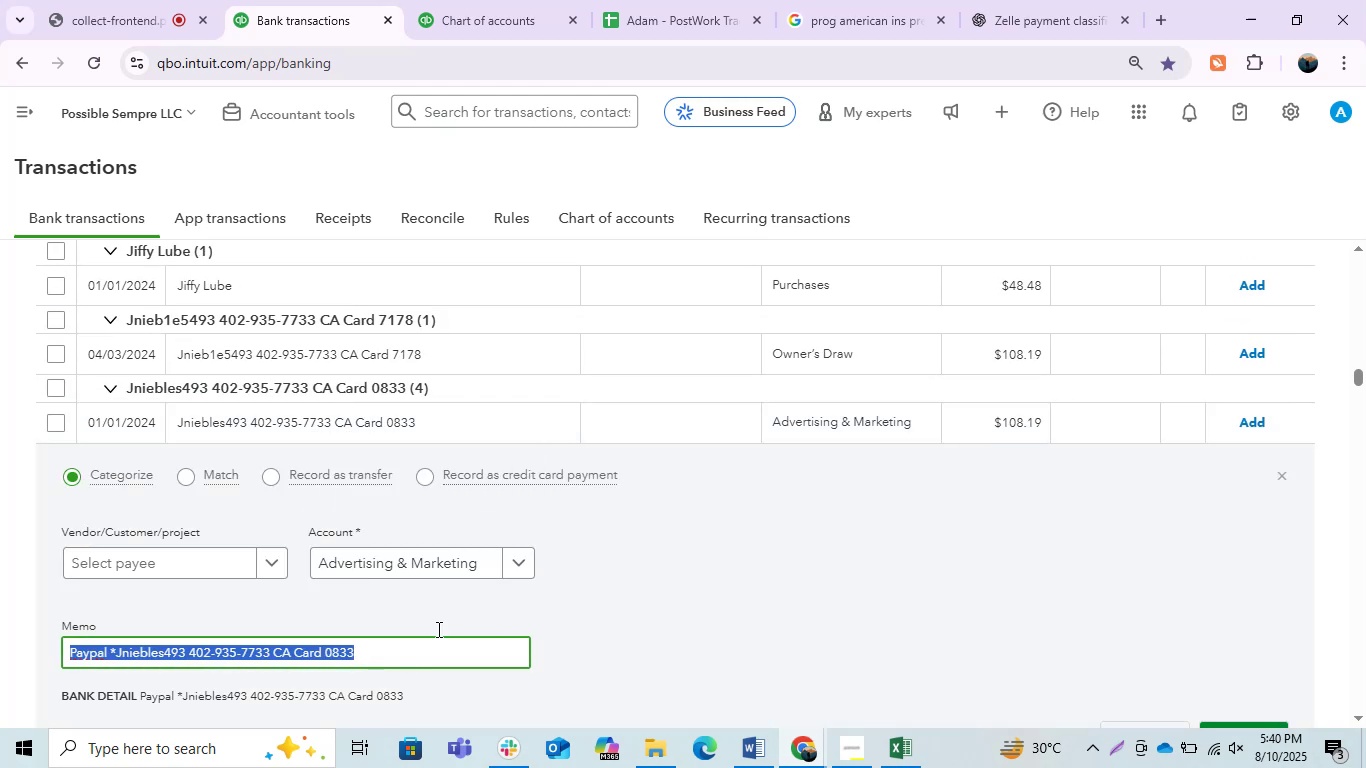 
key(Control+C)
 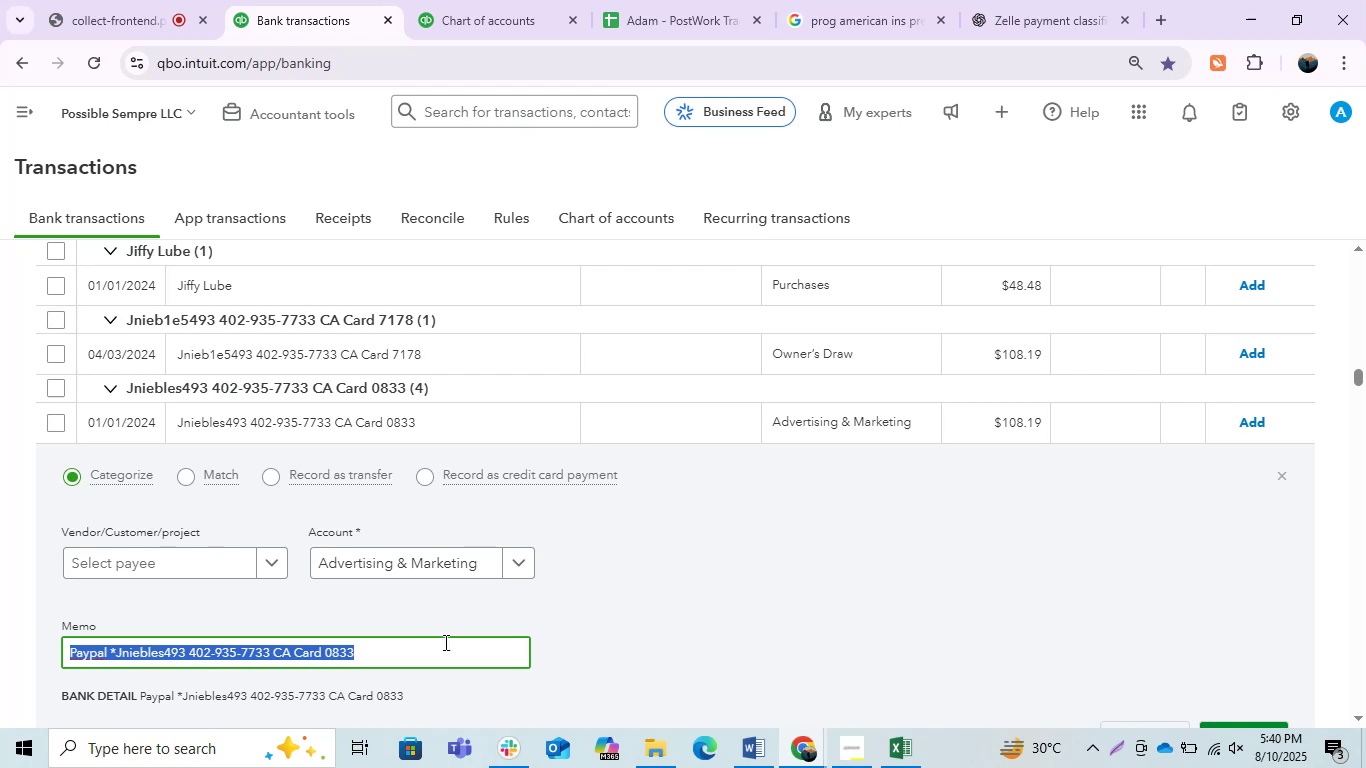 
key(Control+C)
 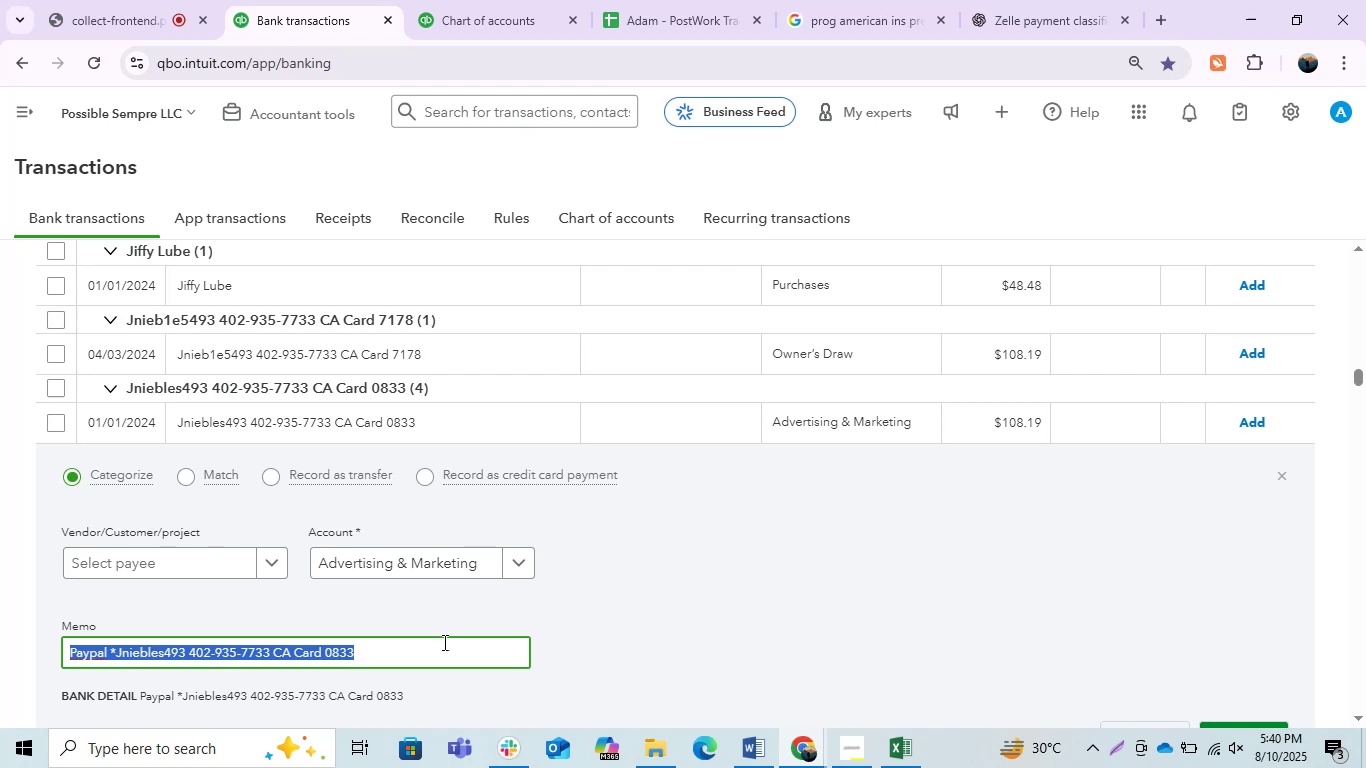 
key(Control+C)
 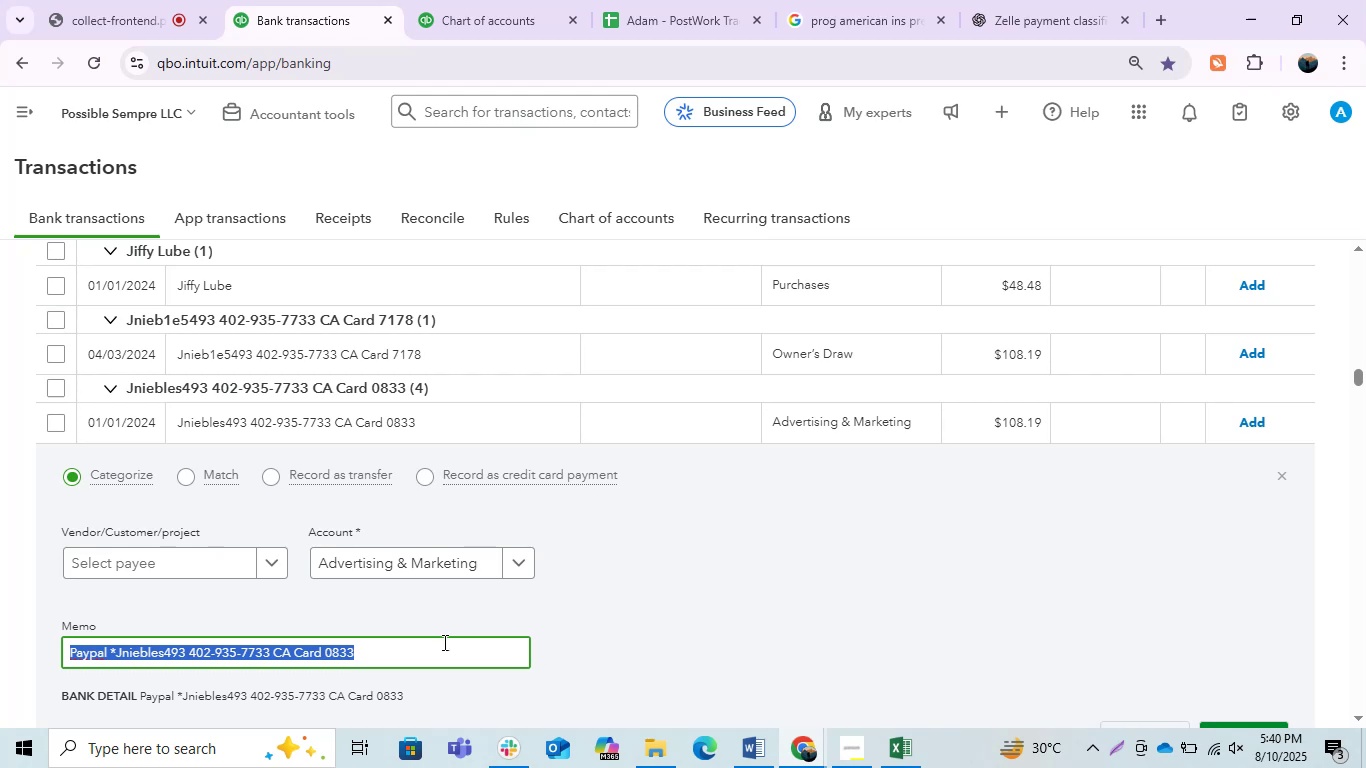 
key(Control+C)
 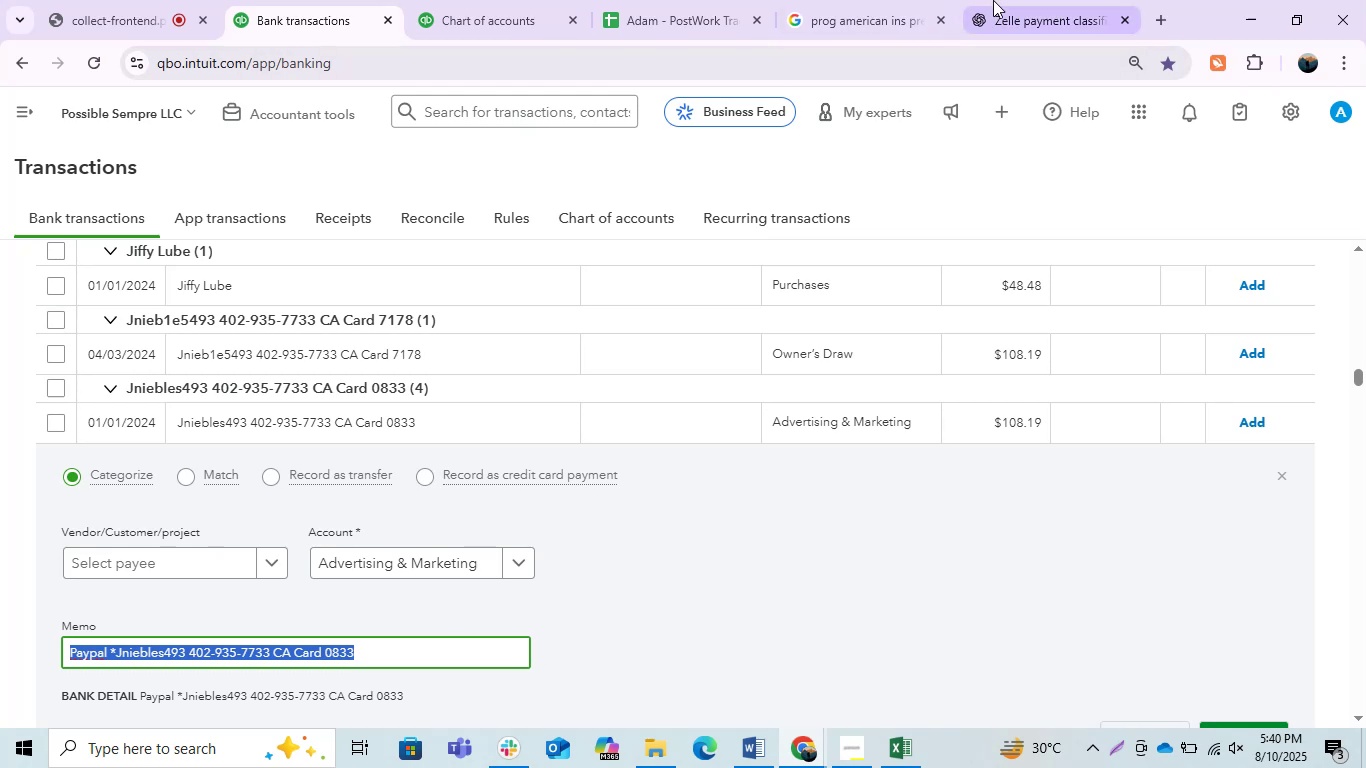 
left_click([987, 0])
 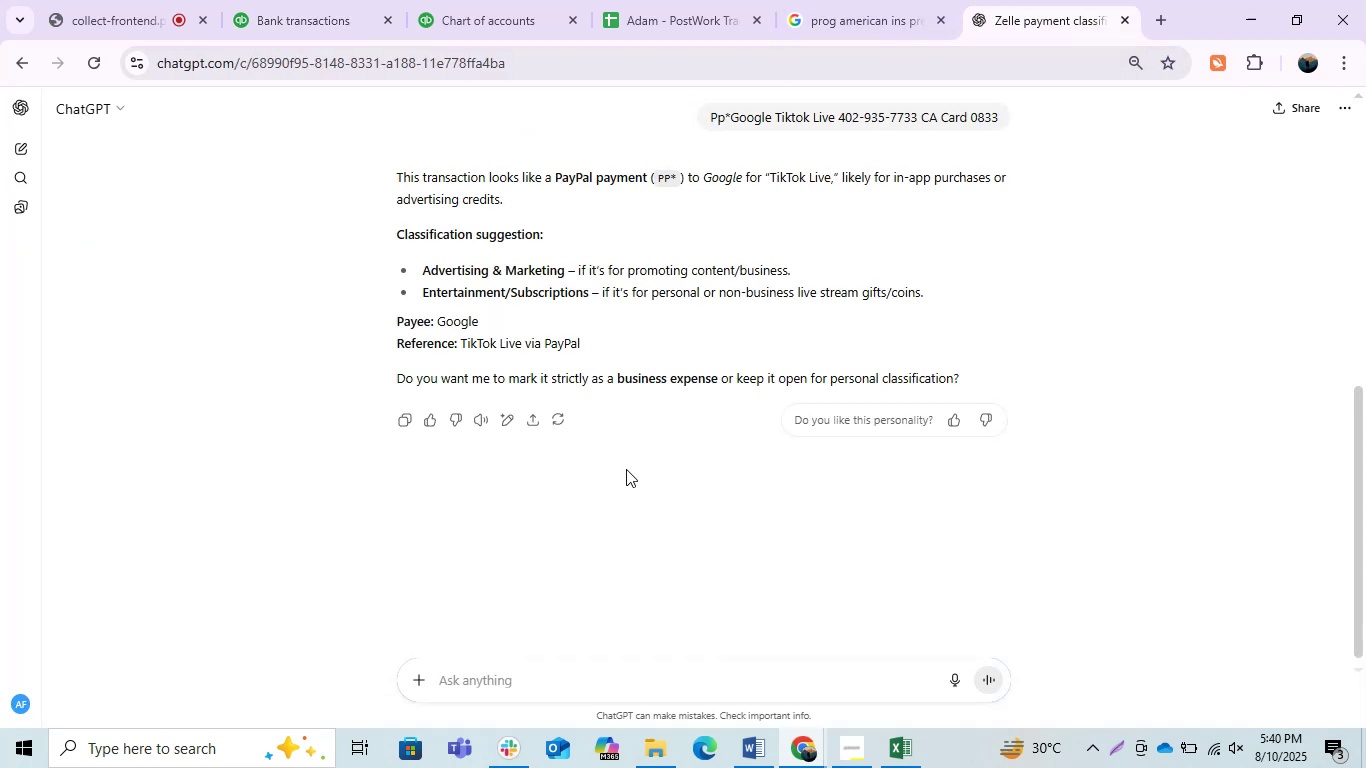 
key(Control+ControlLeft)
 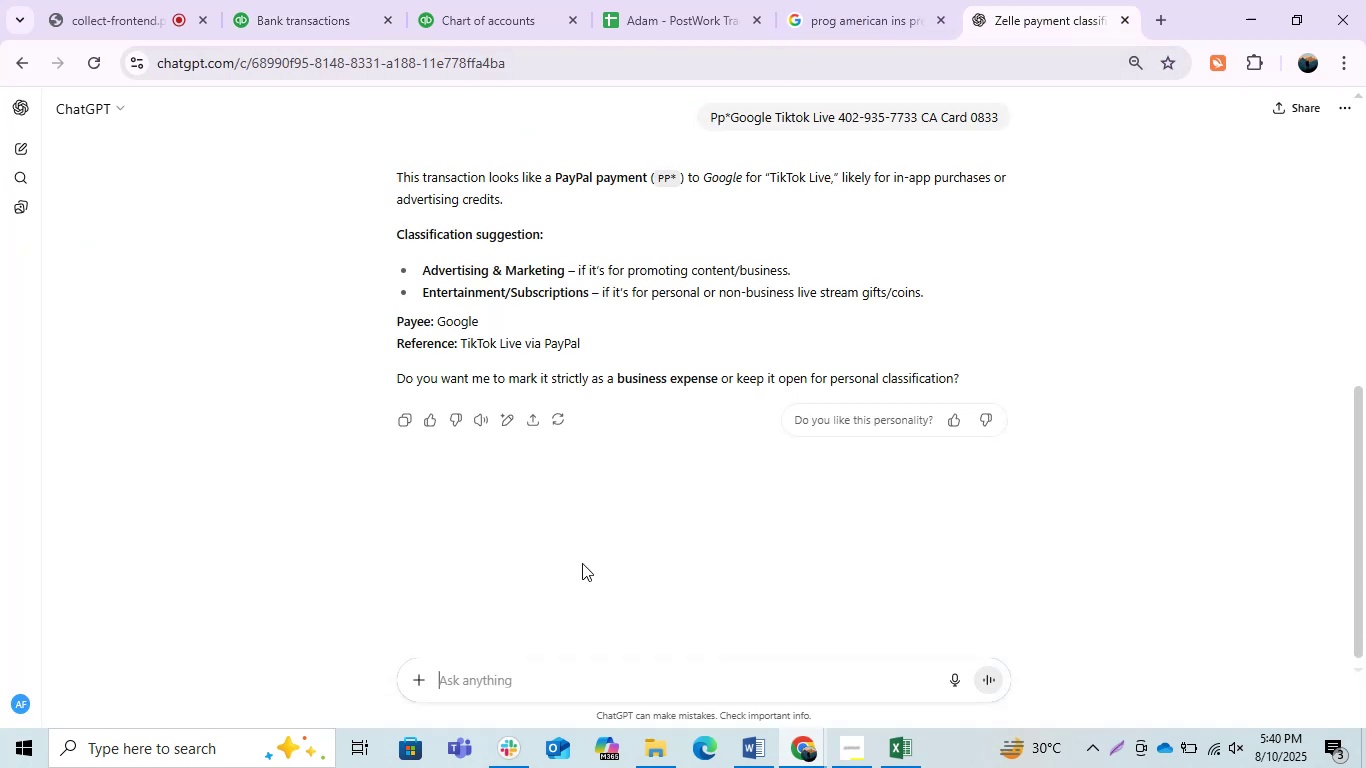 
key(Control+V)
 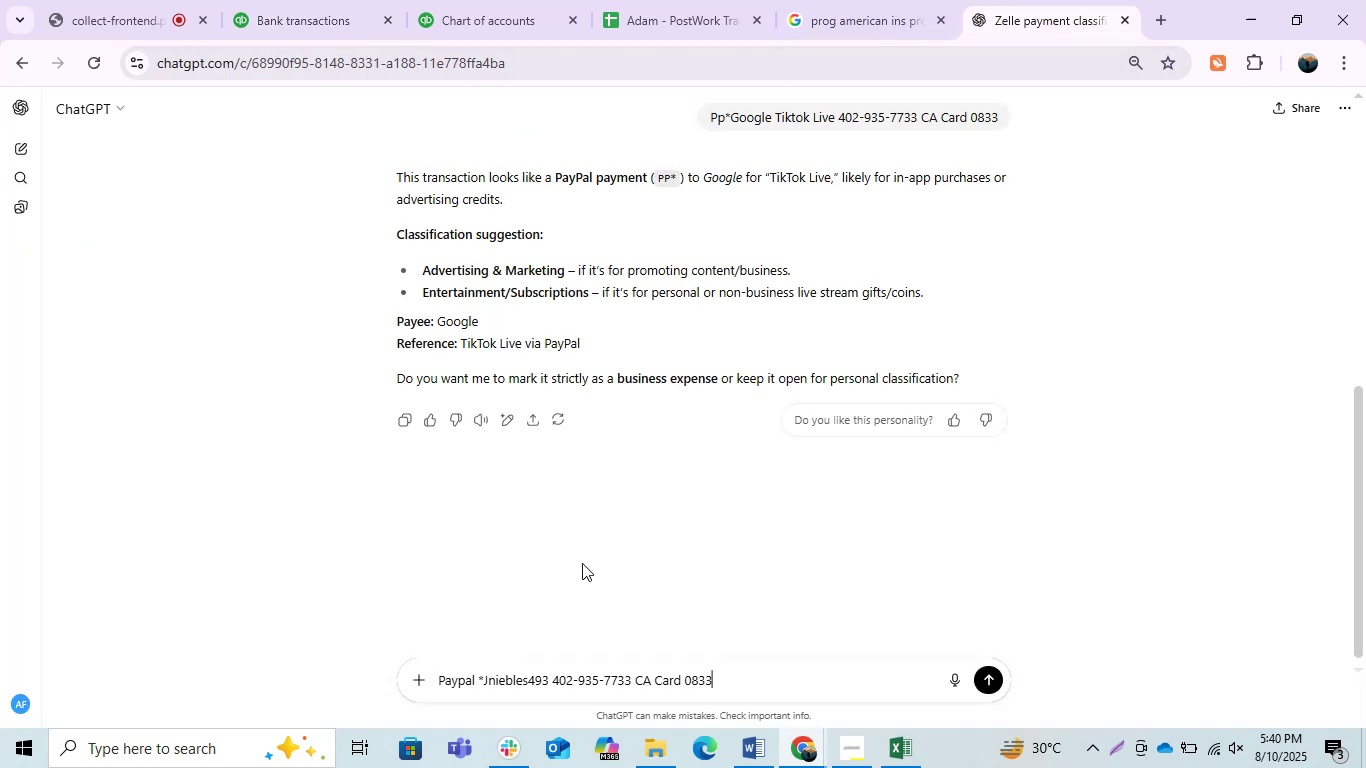 
key(Enter)
 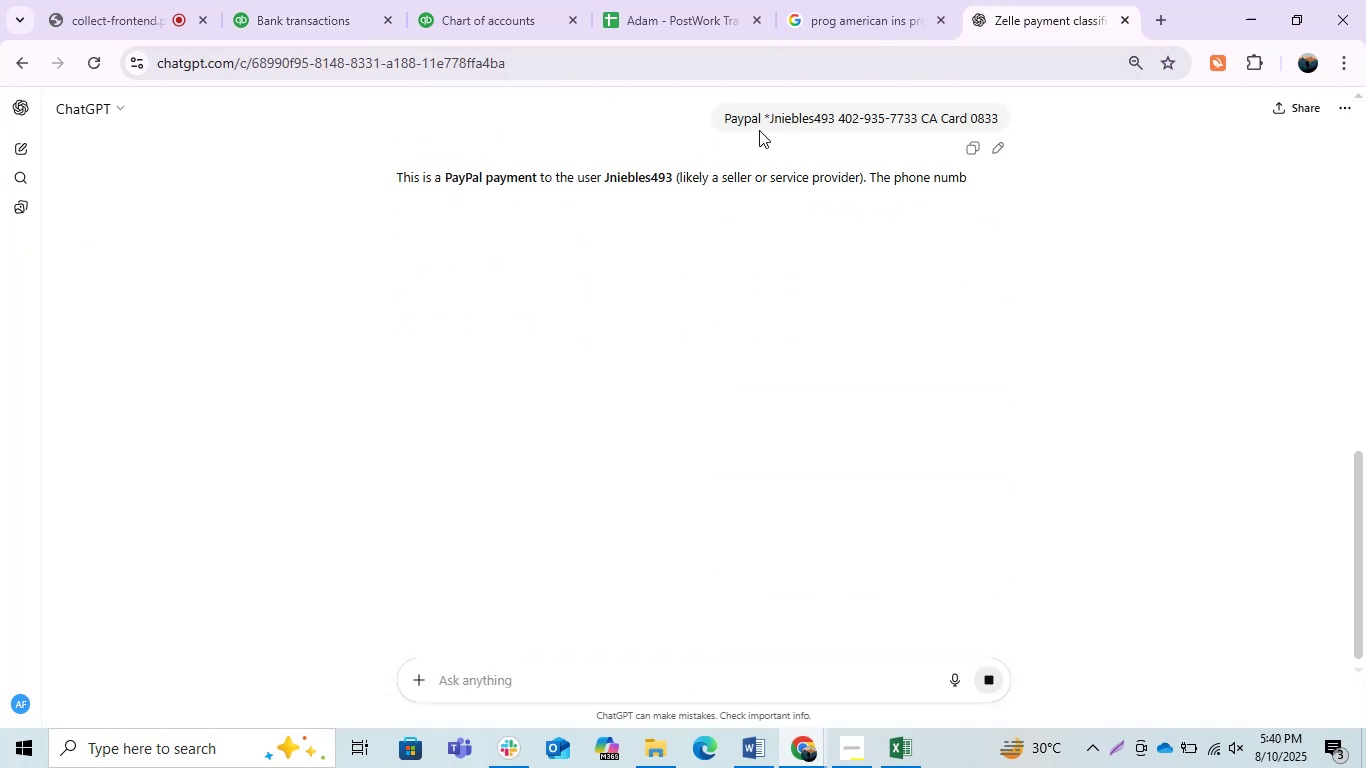 
left_click_drag(start_coordinate=[768, 113], to_coordinate=[815, 122])
 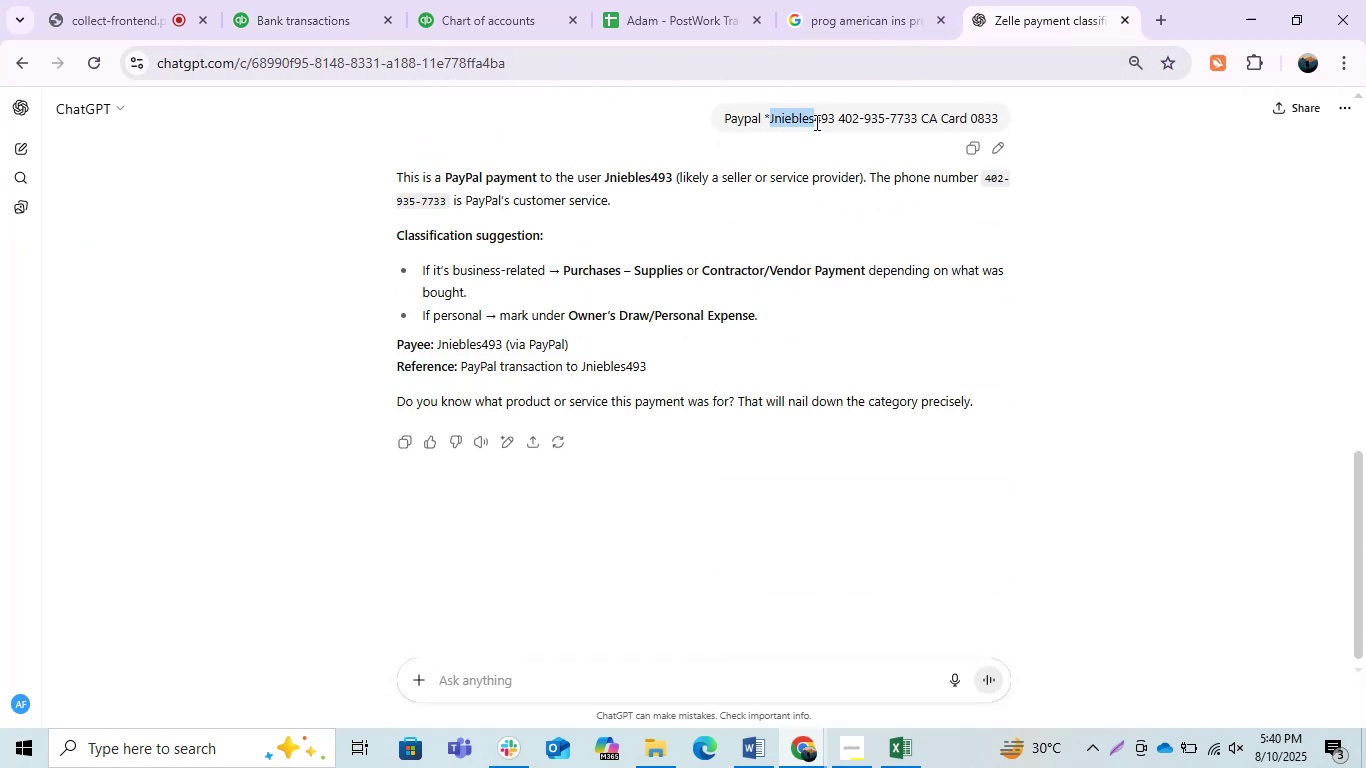 
key(Control+C)
 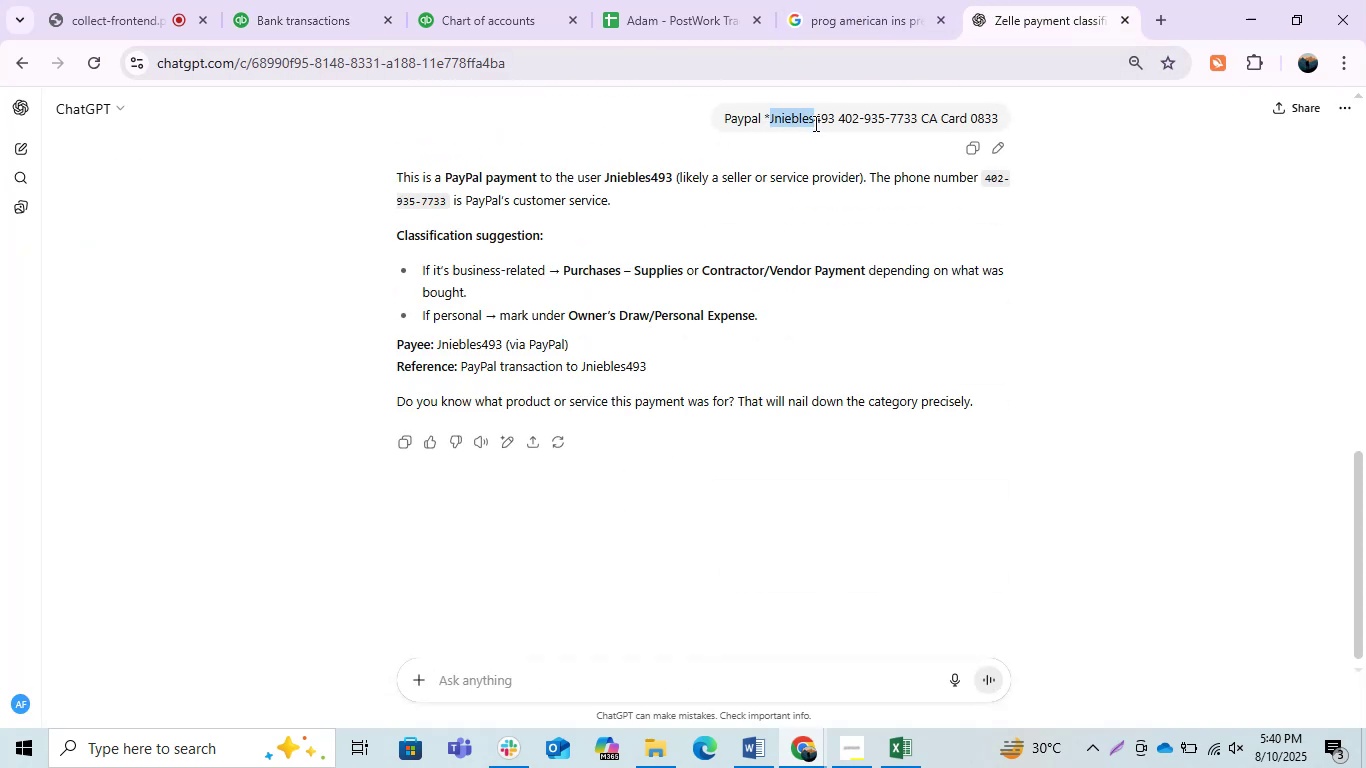 
key(Control+C)
 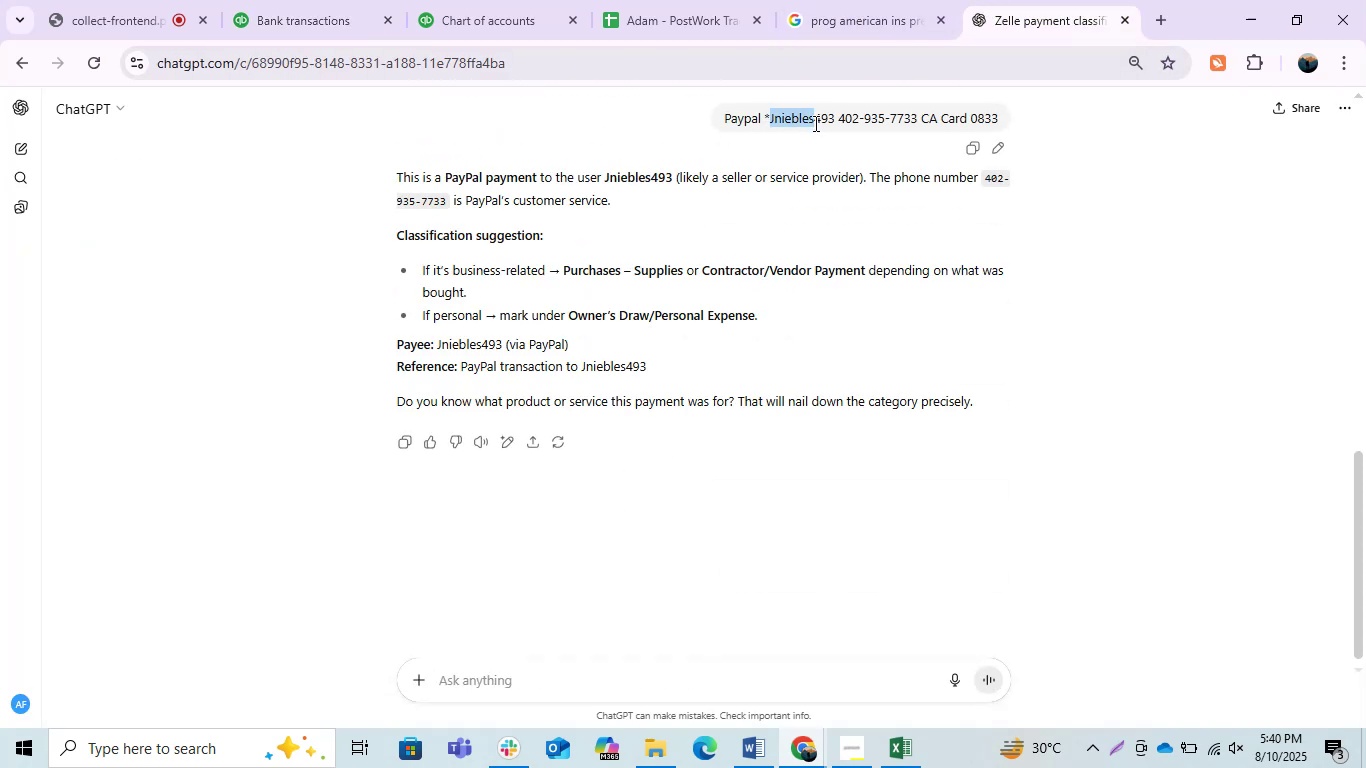 
key(Control+C)
 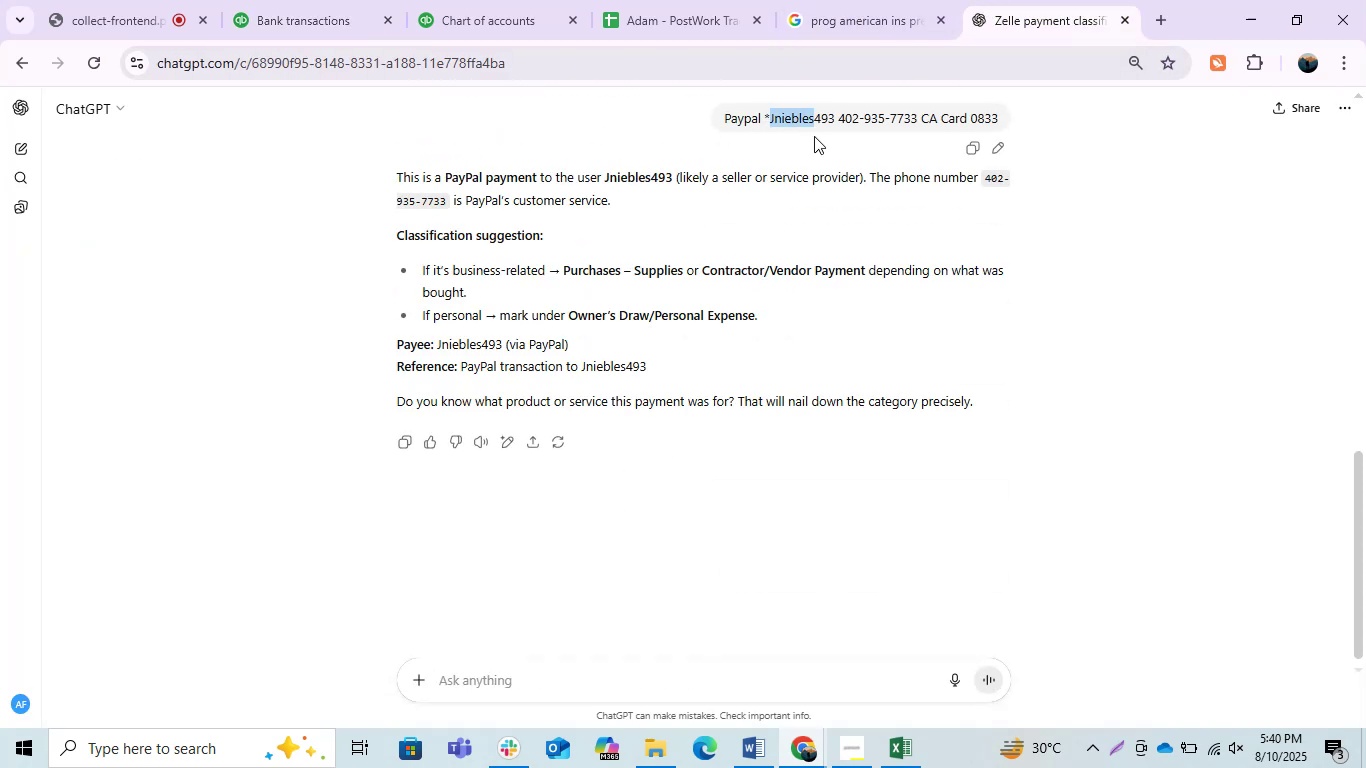 
key(Control+C)
 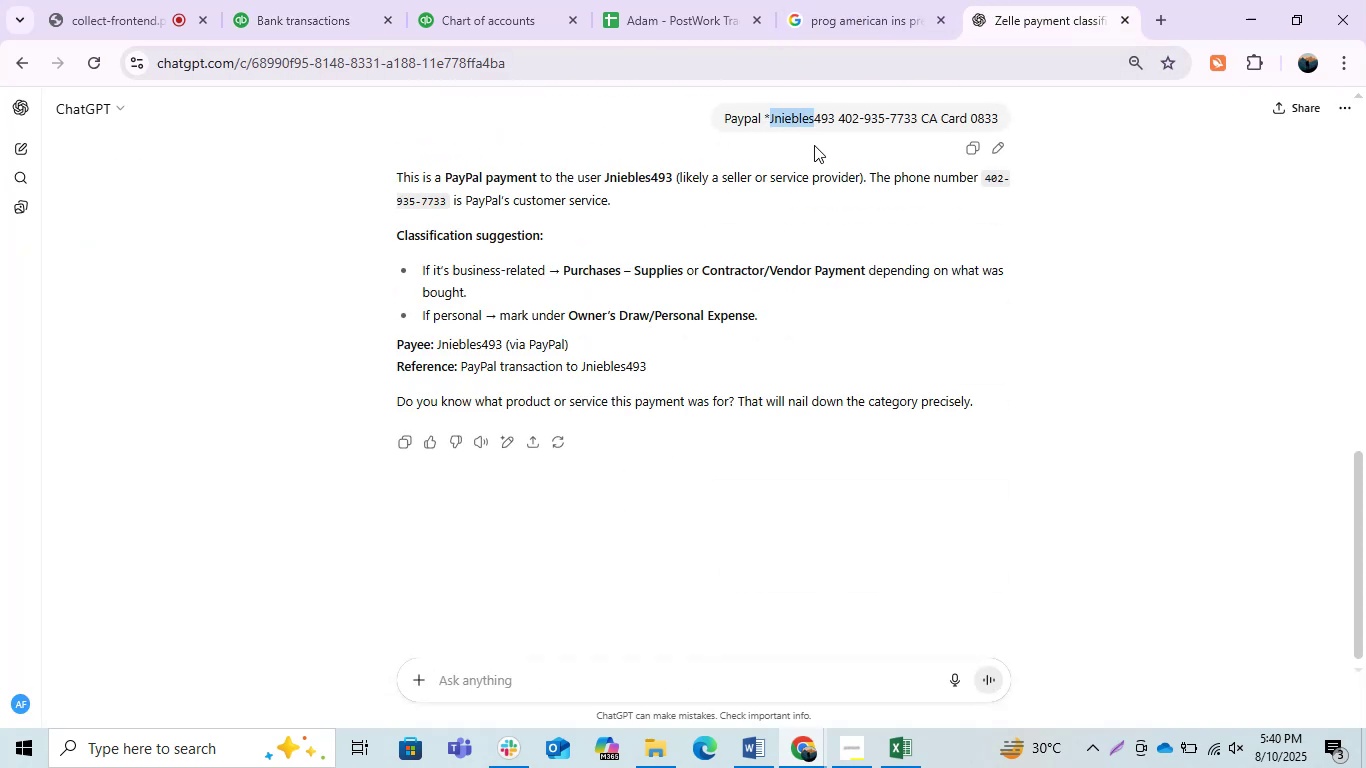 
key(Control+C)
 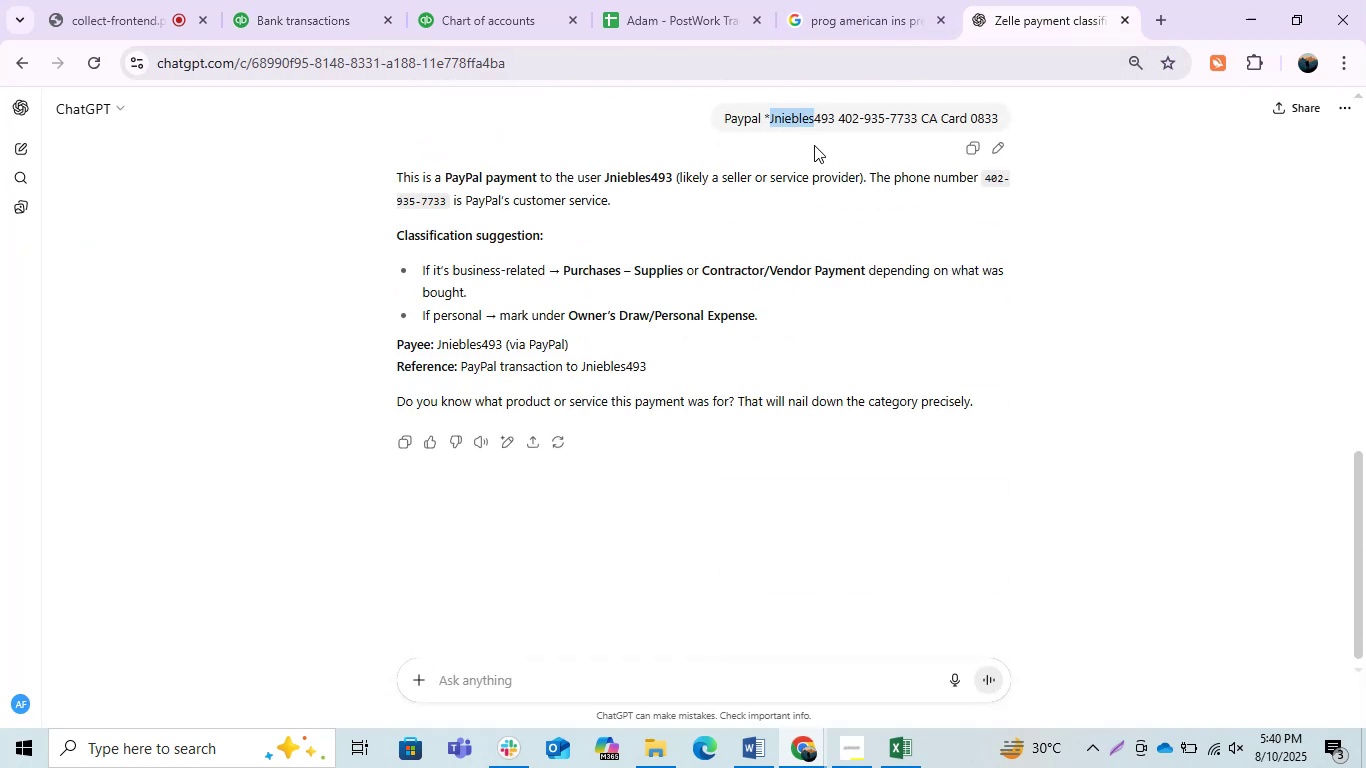 
key(Control+C)
 